 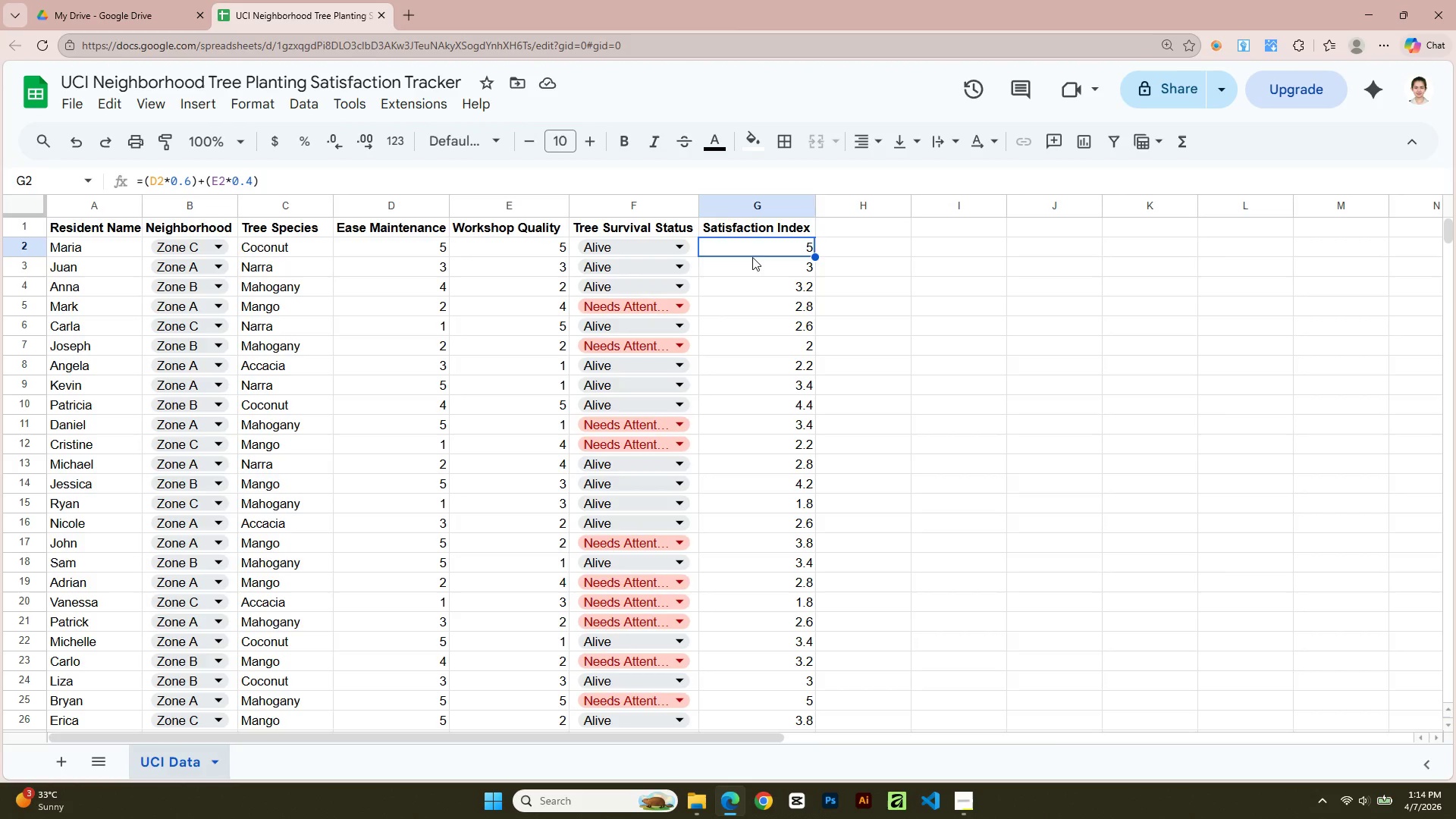 
scroll: coordinate [777, 406], scroll_direction: down, amount: 2.0
 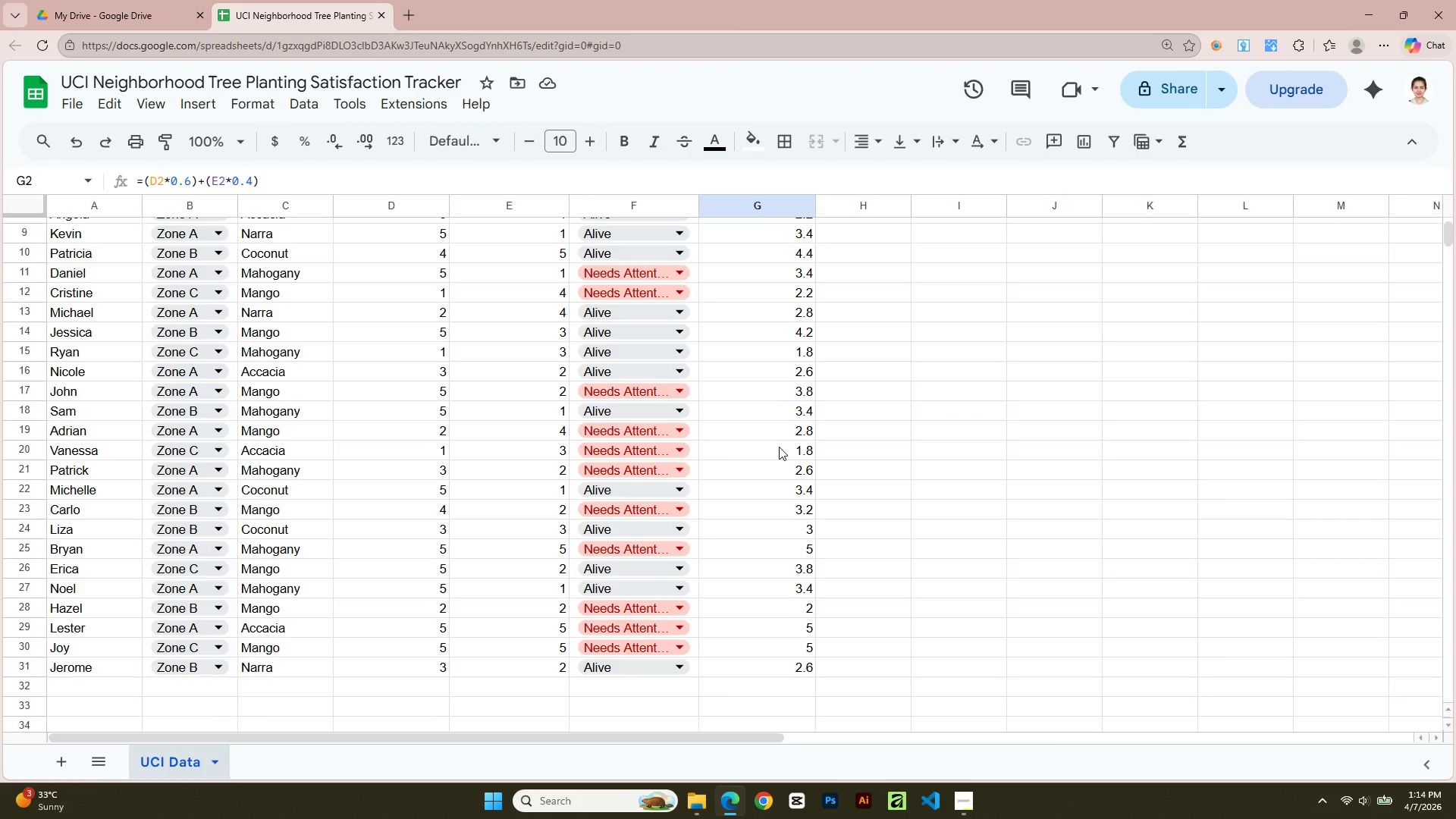 
scroll: coordinate [779, 447], scroll_direction: up, amount: 3.0
 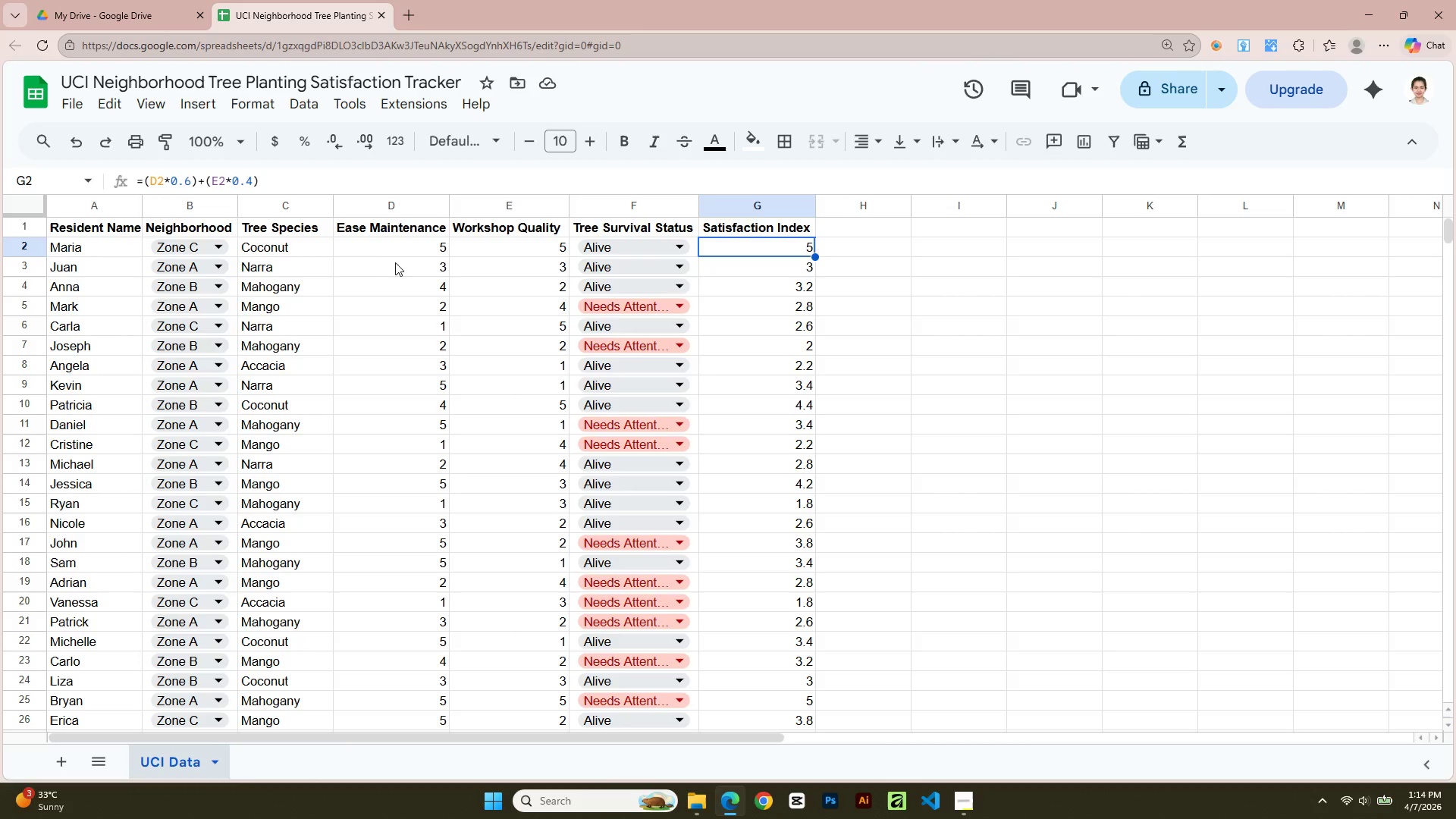 
left_click([399, 252])
 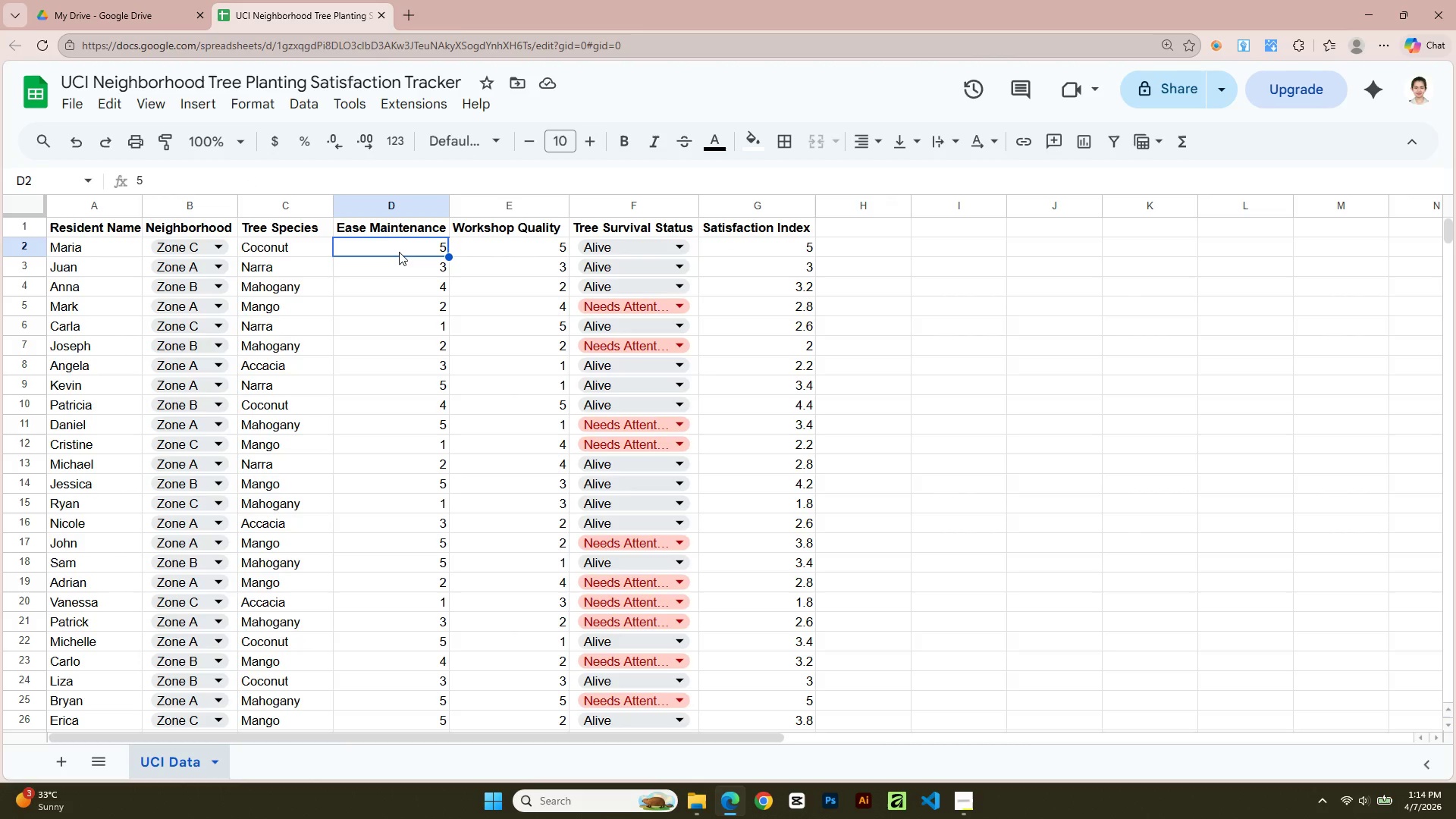 
hold_key(key=ArrowDown, duration=1.22)
 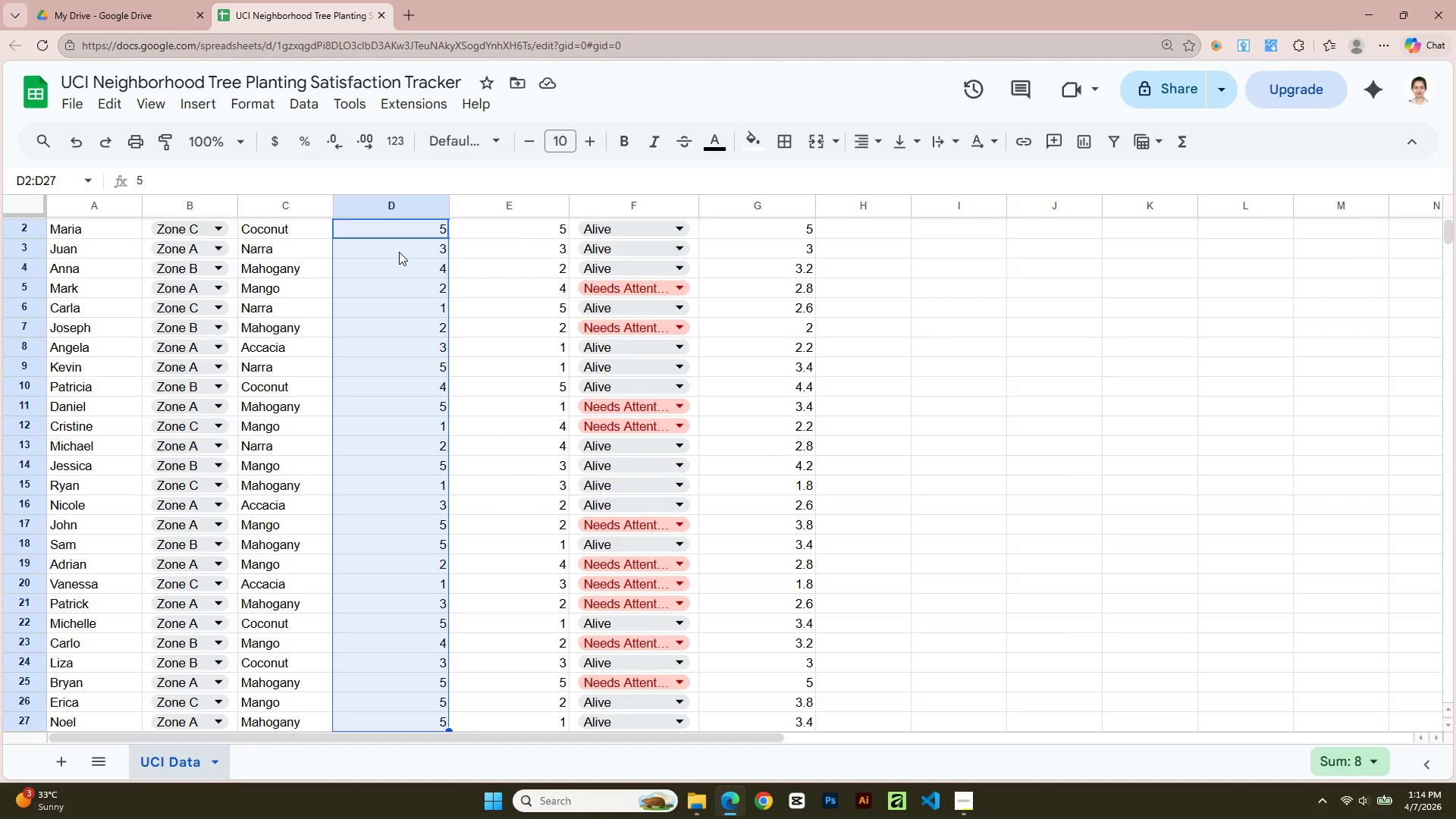 
key(Shift+ArrowDown)
 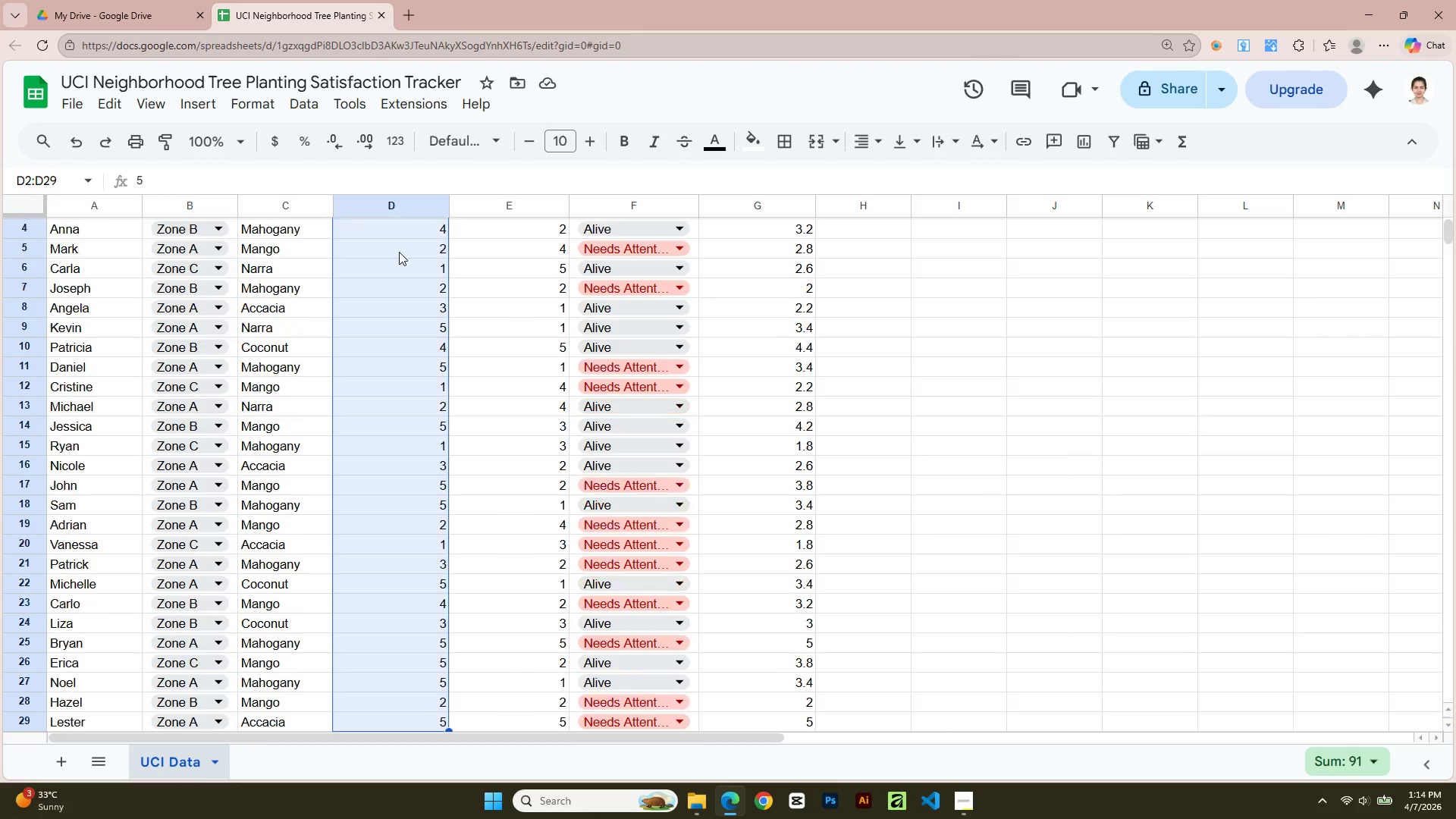 
key(Shift+ArrowDown)
 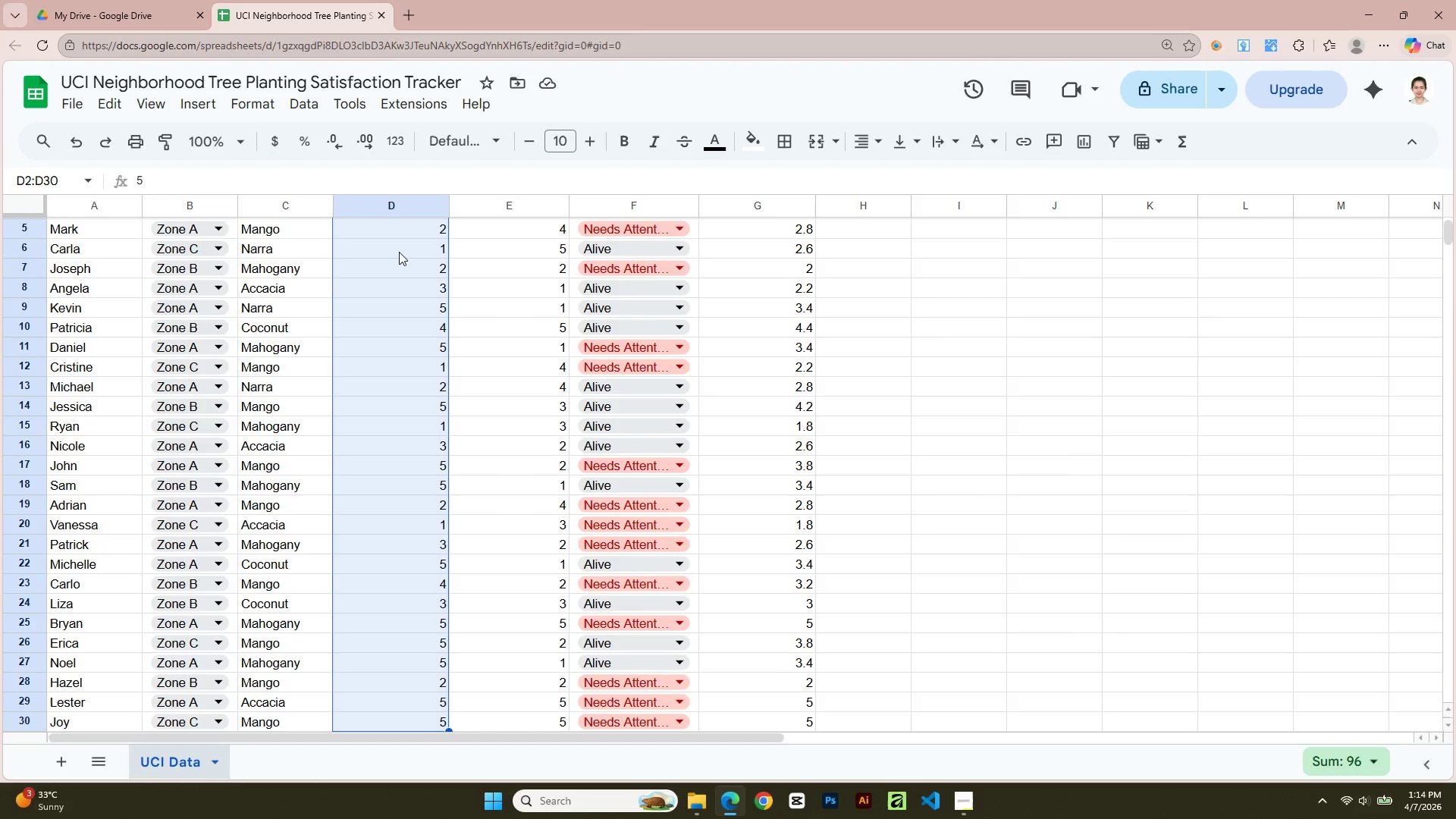 
key(Shift+ArrowDown)
 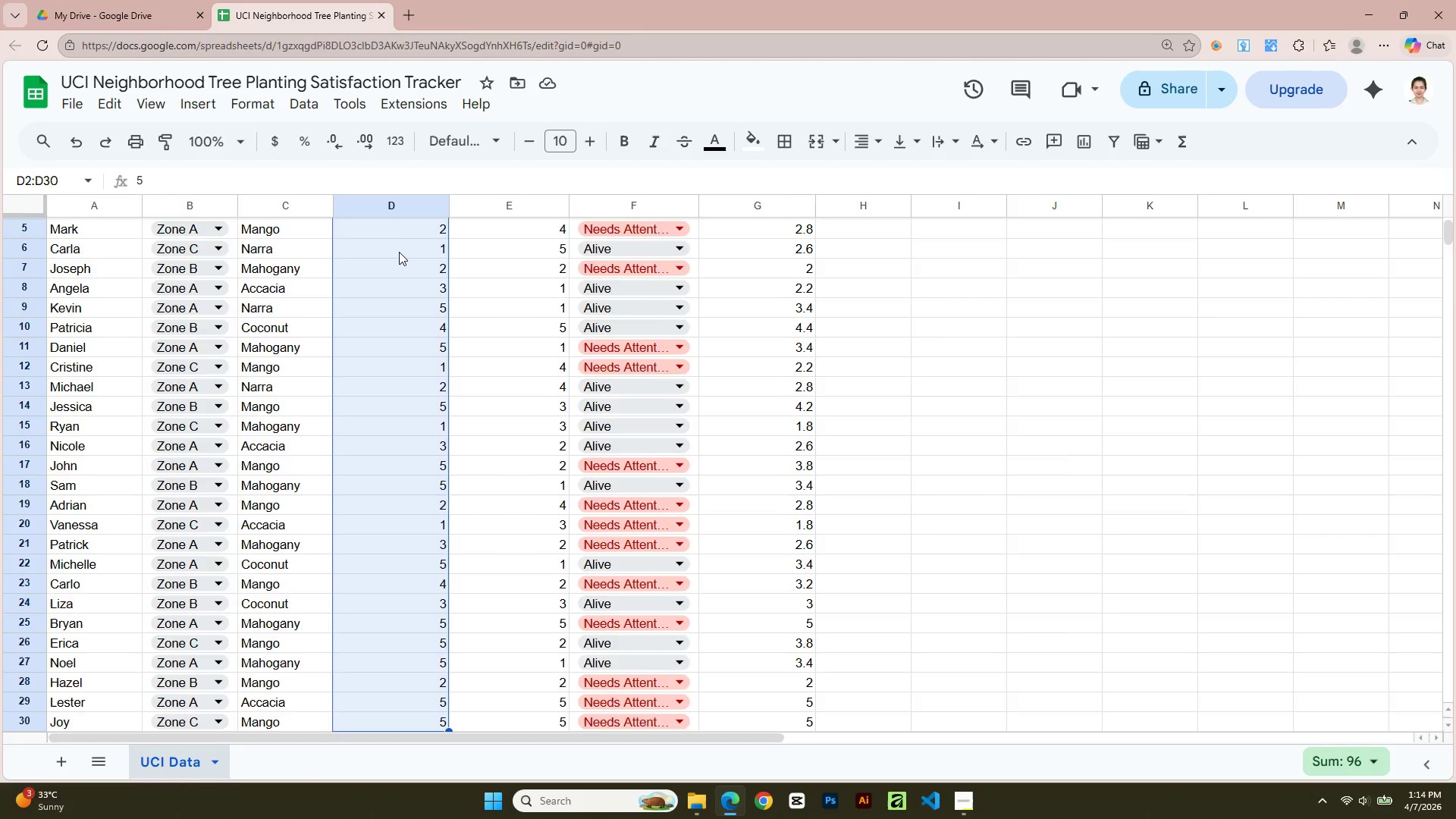 
key(Shift+ArrowDown)
 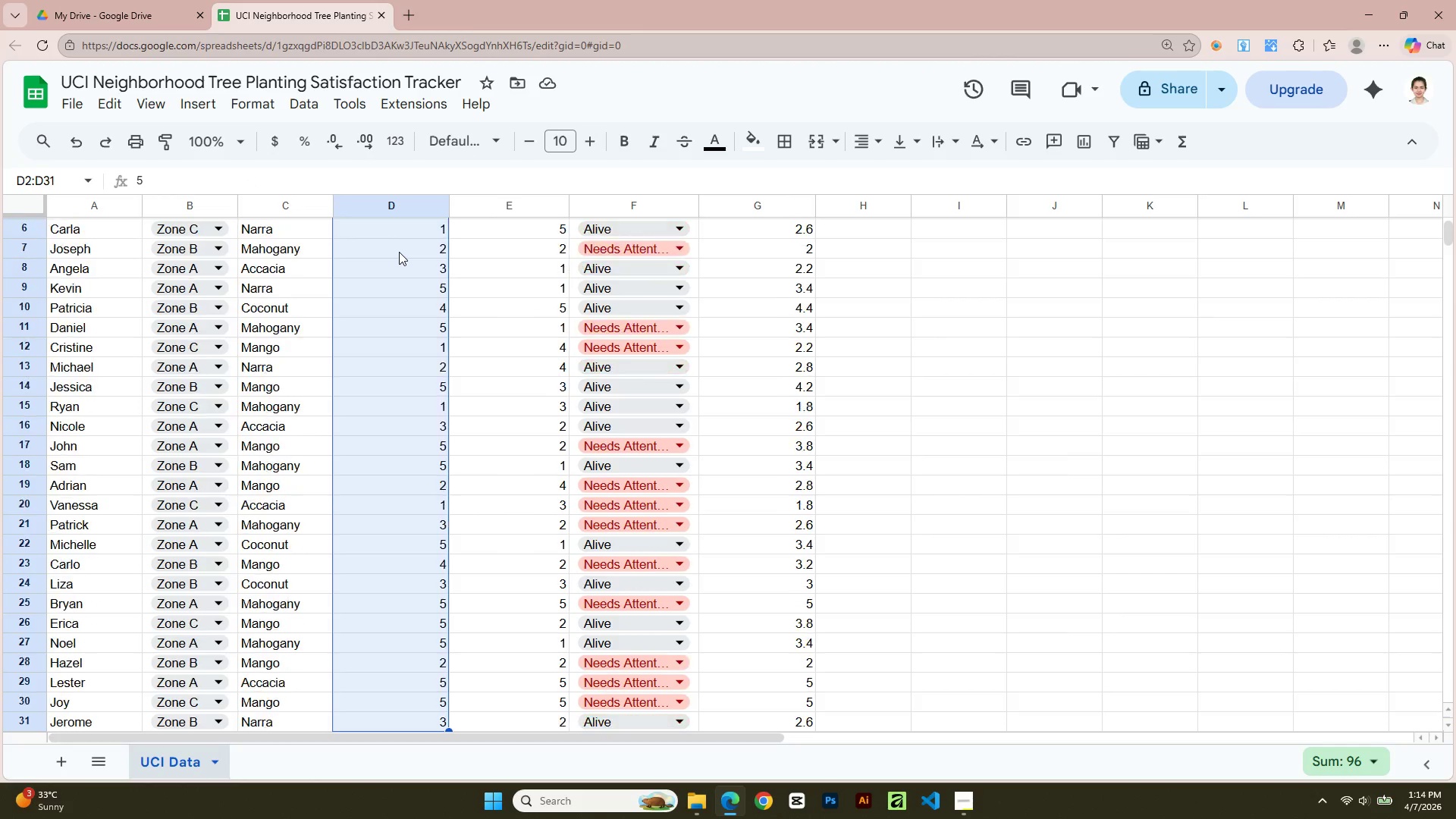 
key(Shift+ArrowDown)
 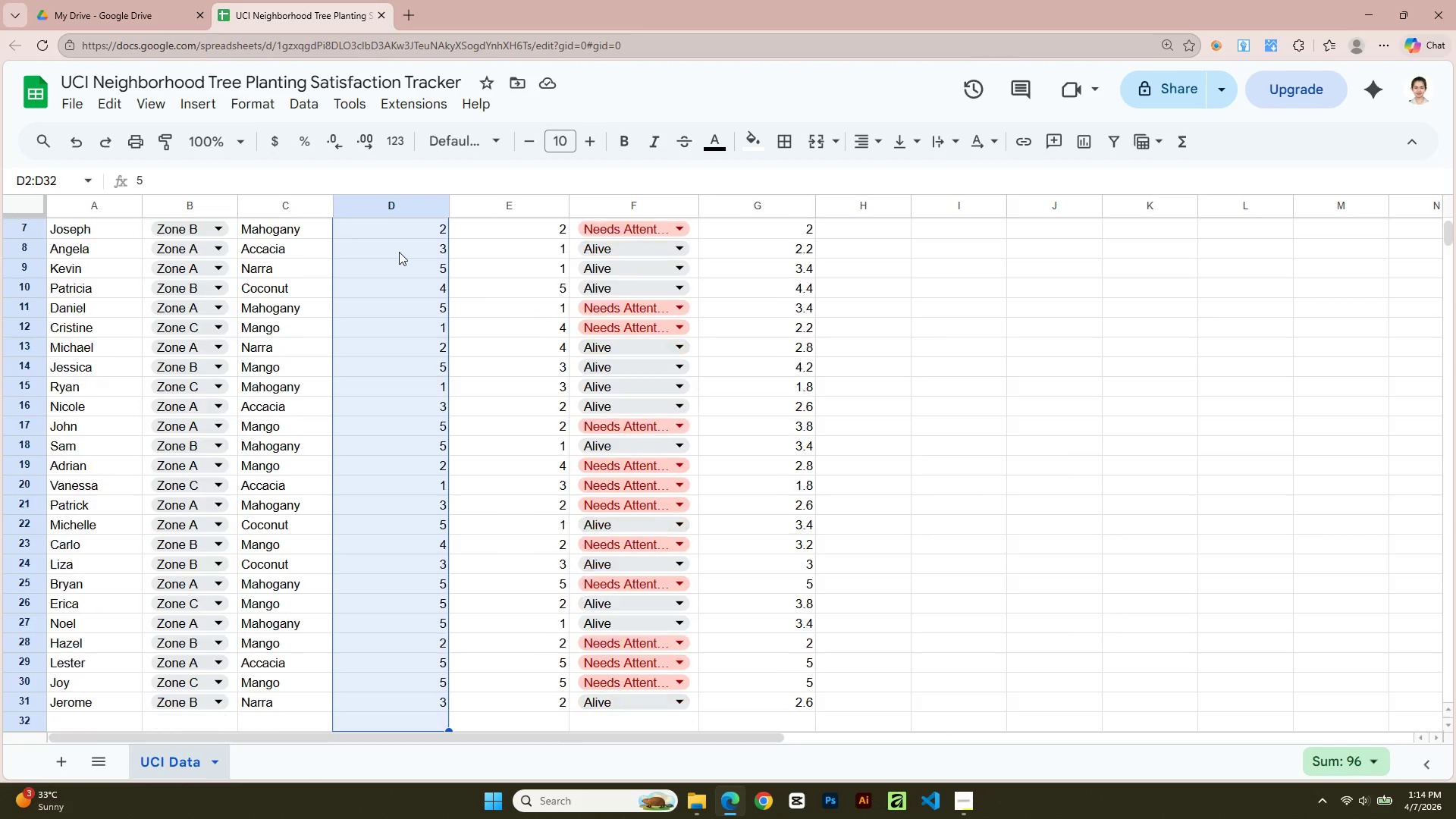 
key(Shift+ArrowDown)
 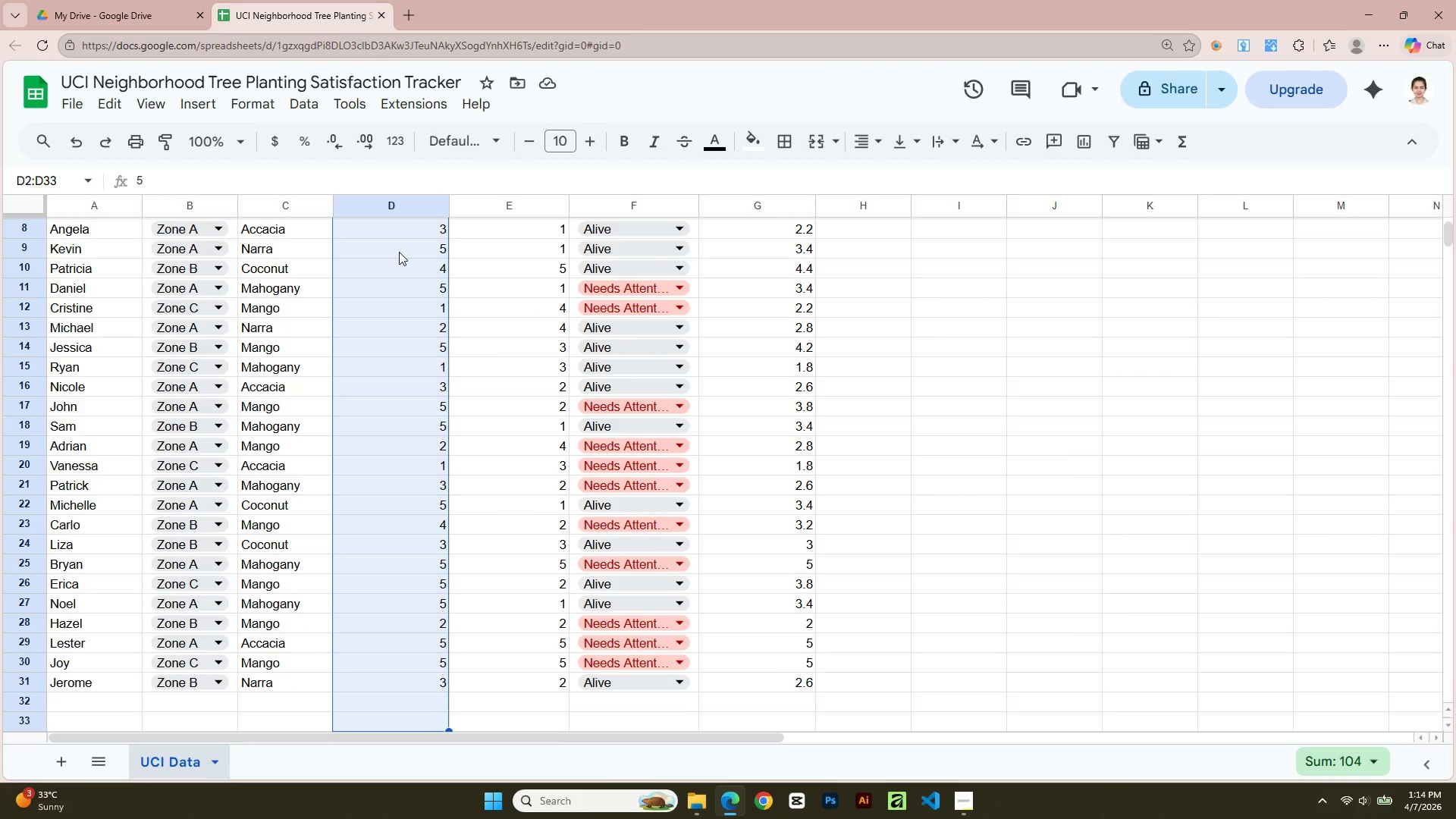 
key(Shift+ArrowUp)
 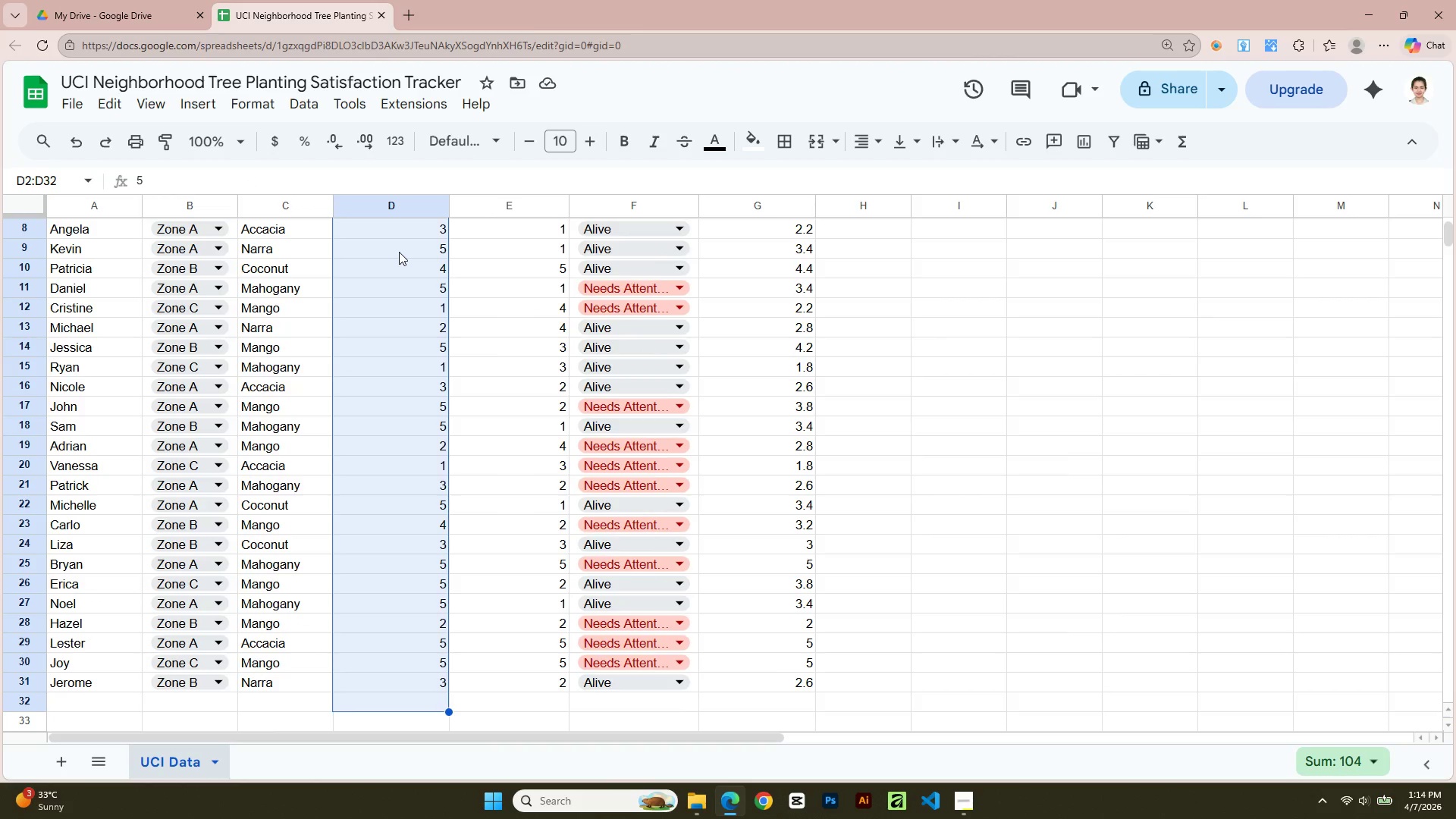 
key(Shift+ArrowUp)
 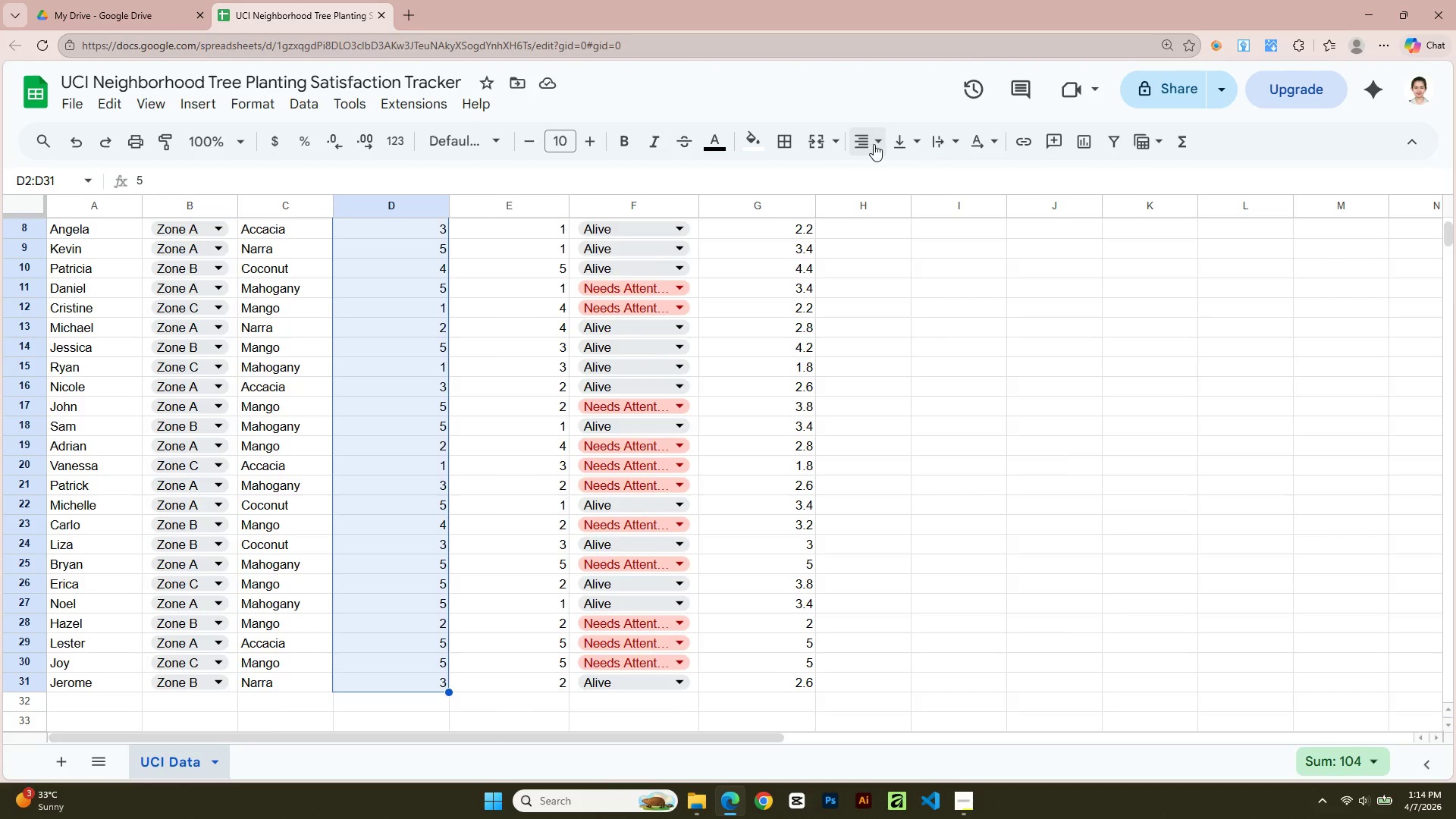 
left_click([894, 174])
 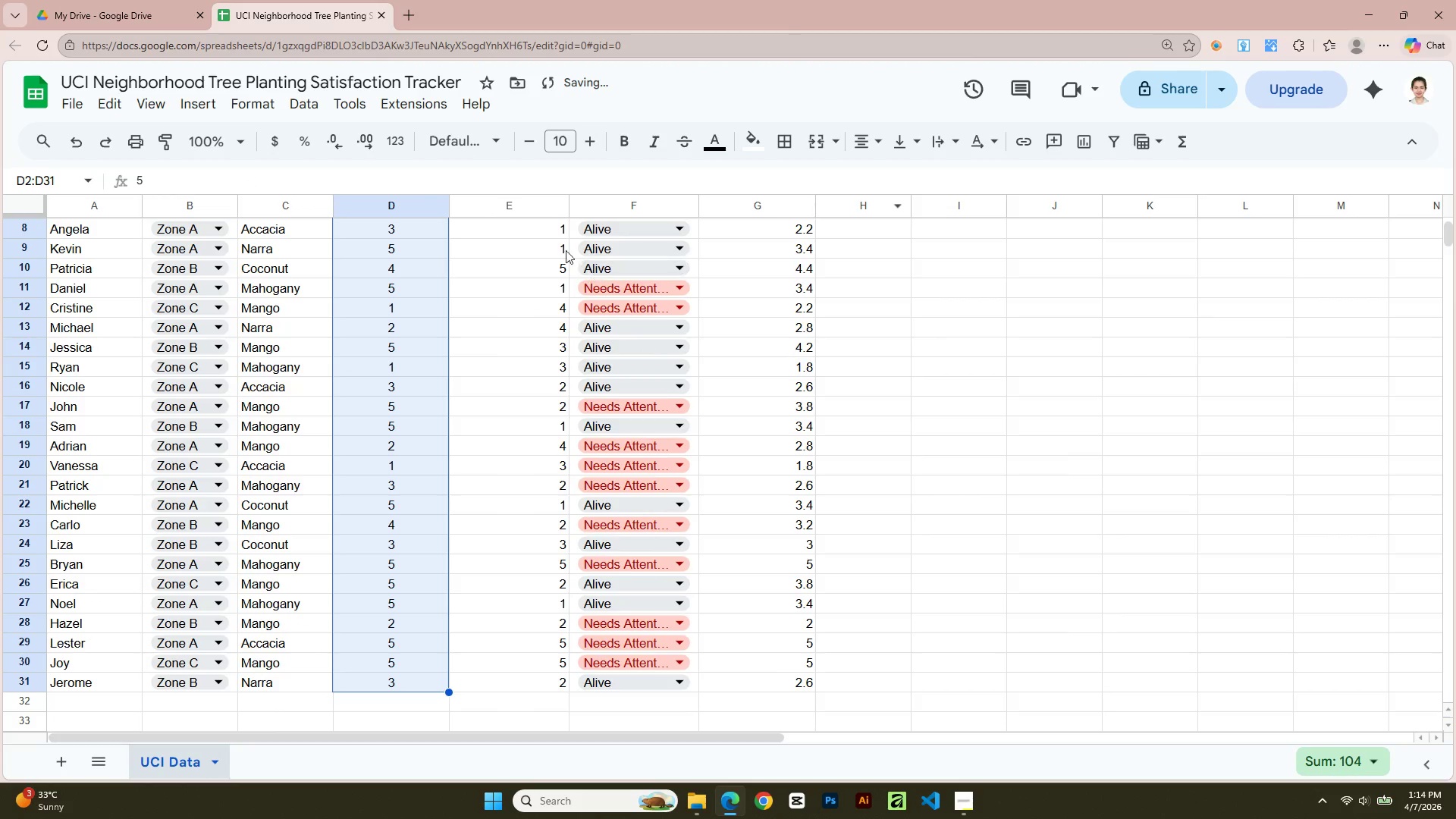 
left_click([544, 229])
 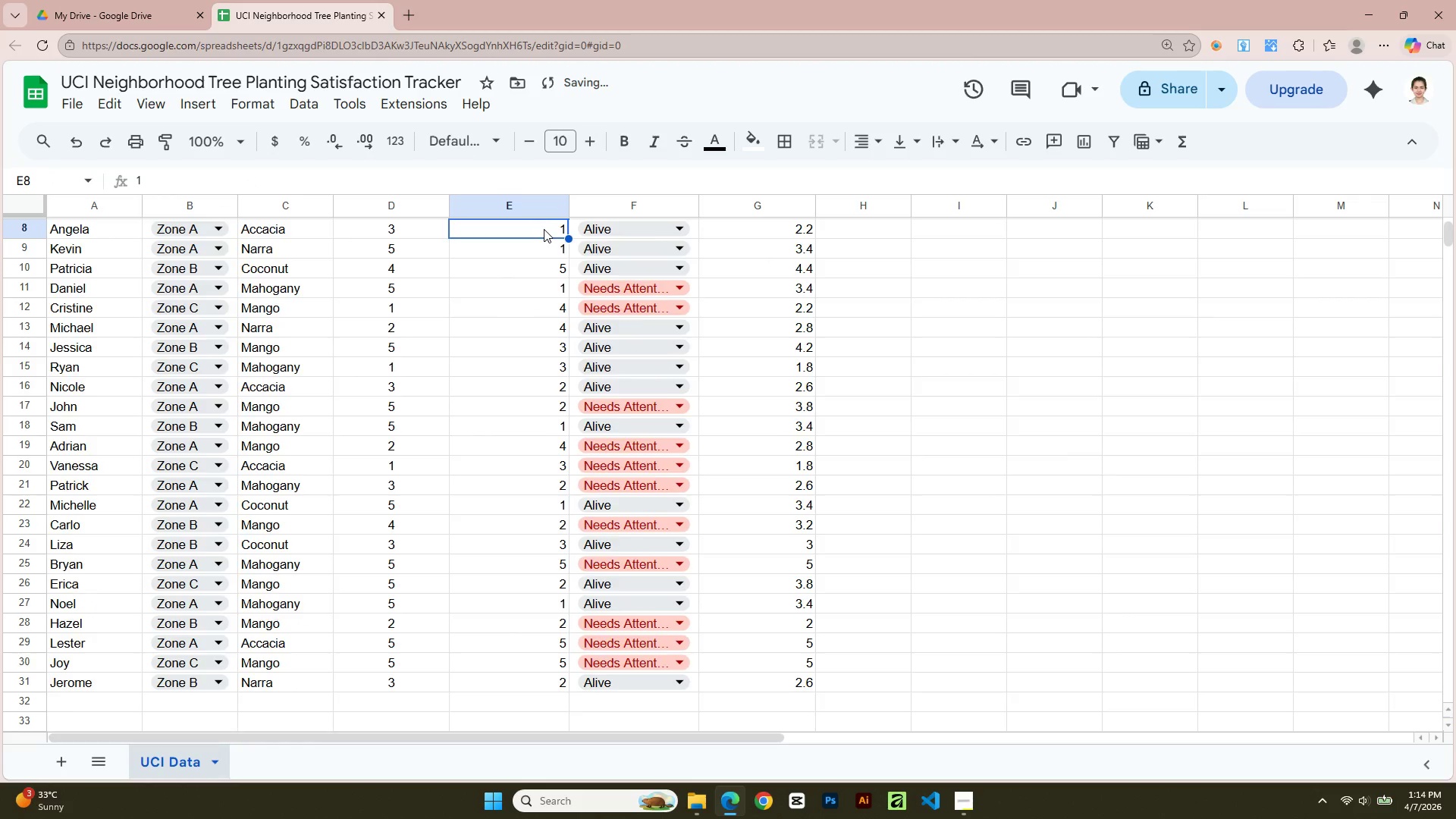 
scroll: coordinate [539, 233], scroll_direction: up, amount: 4.0
 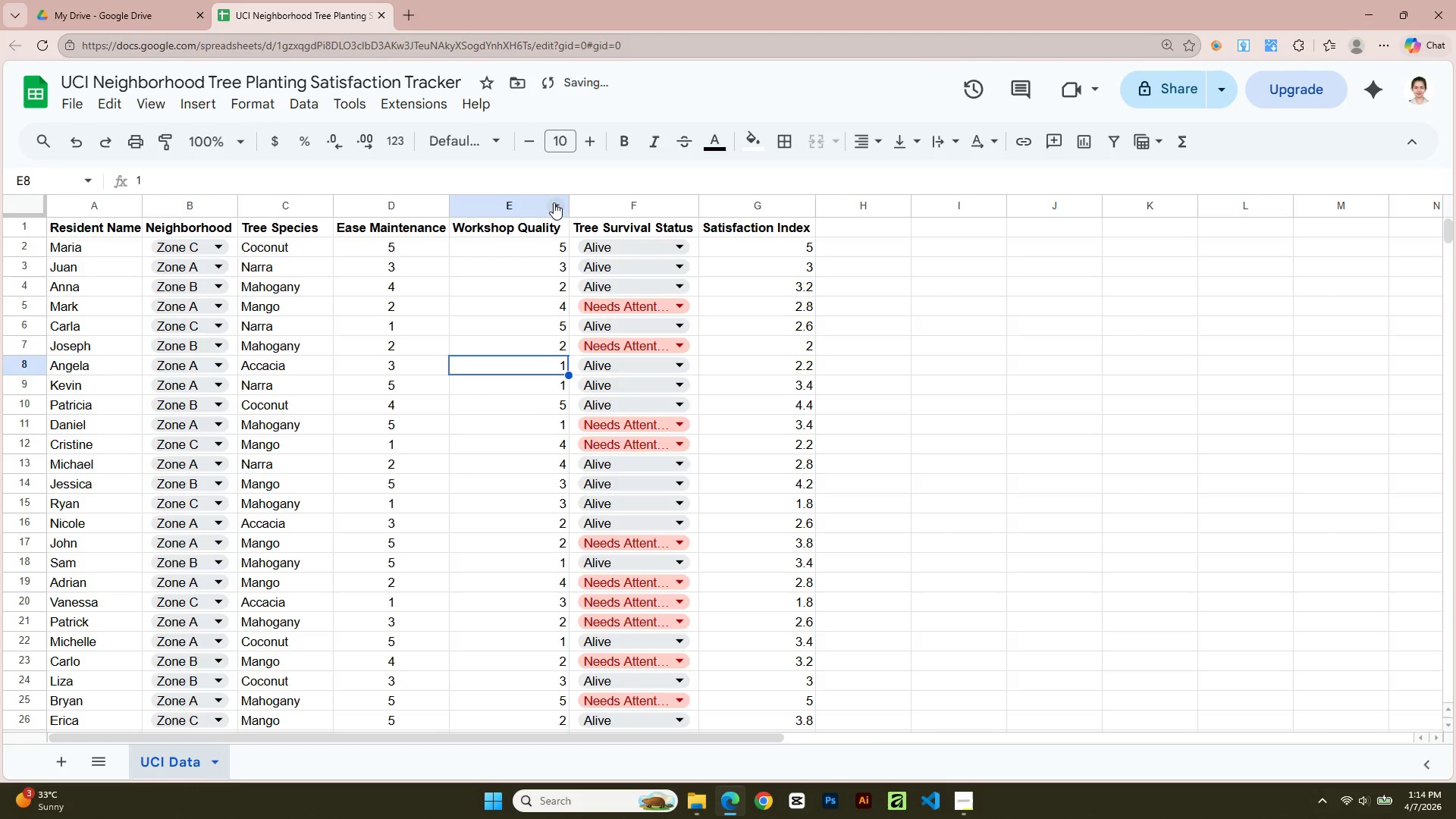 
left_click([554, 202])
 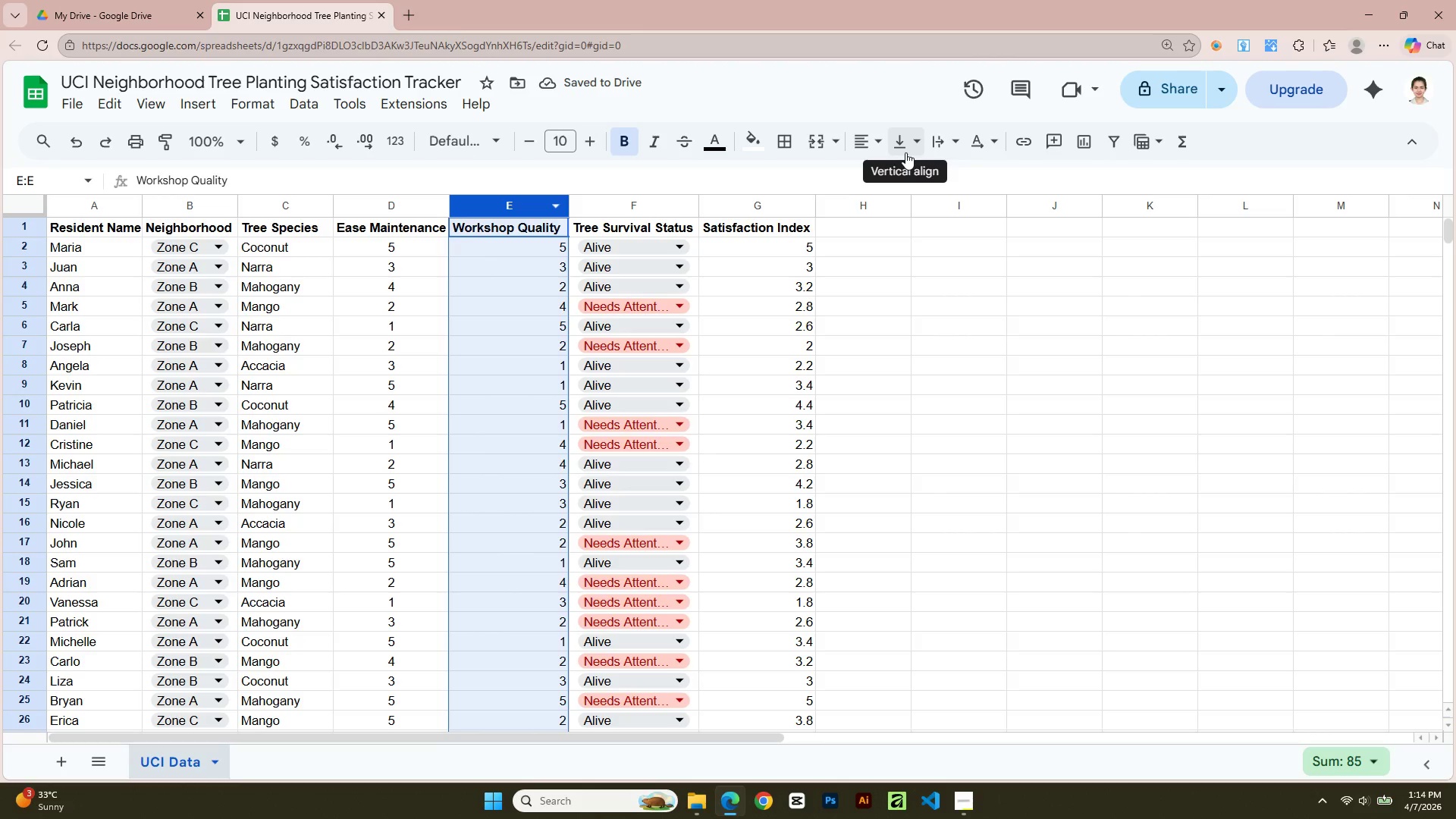 
left_click([869, 143])
 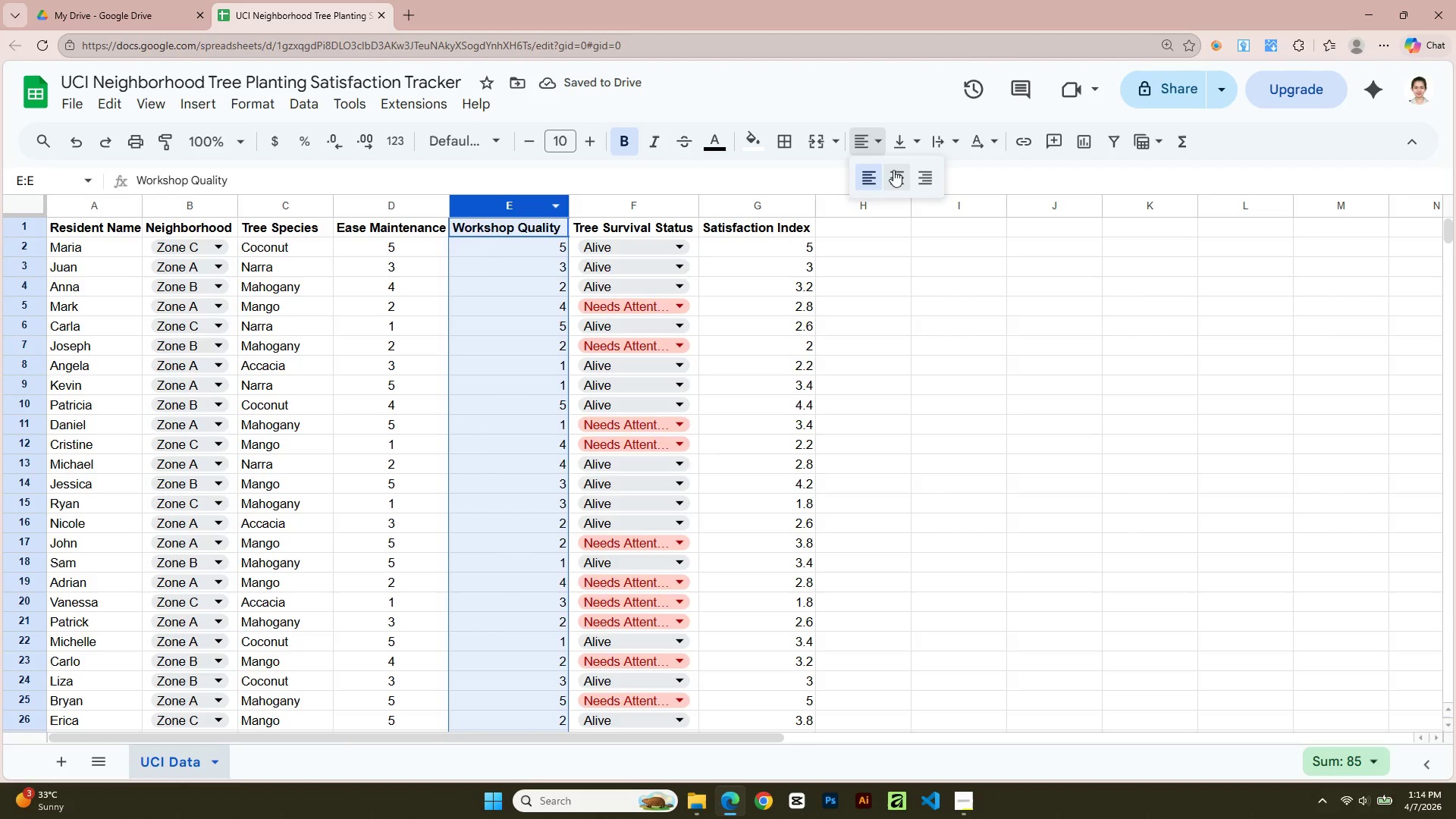 
left_click([895, 172])
 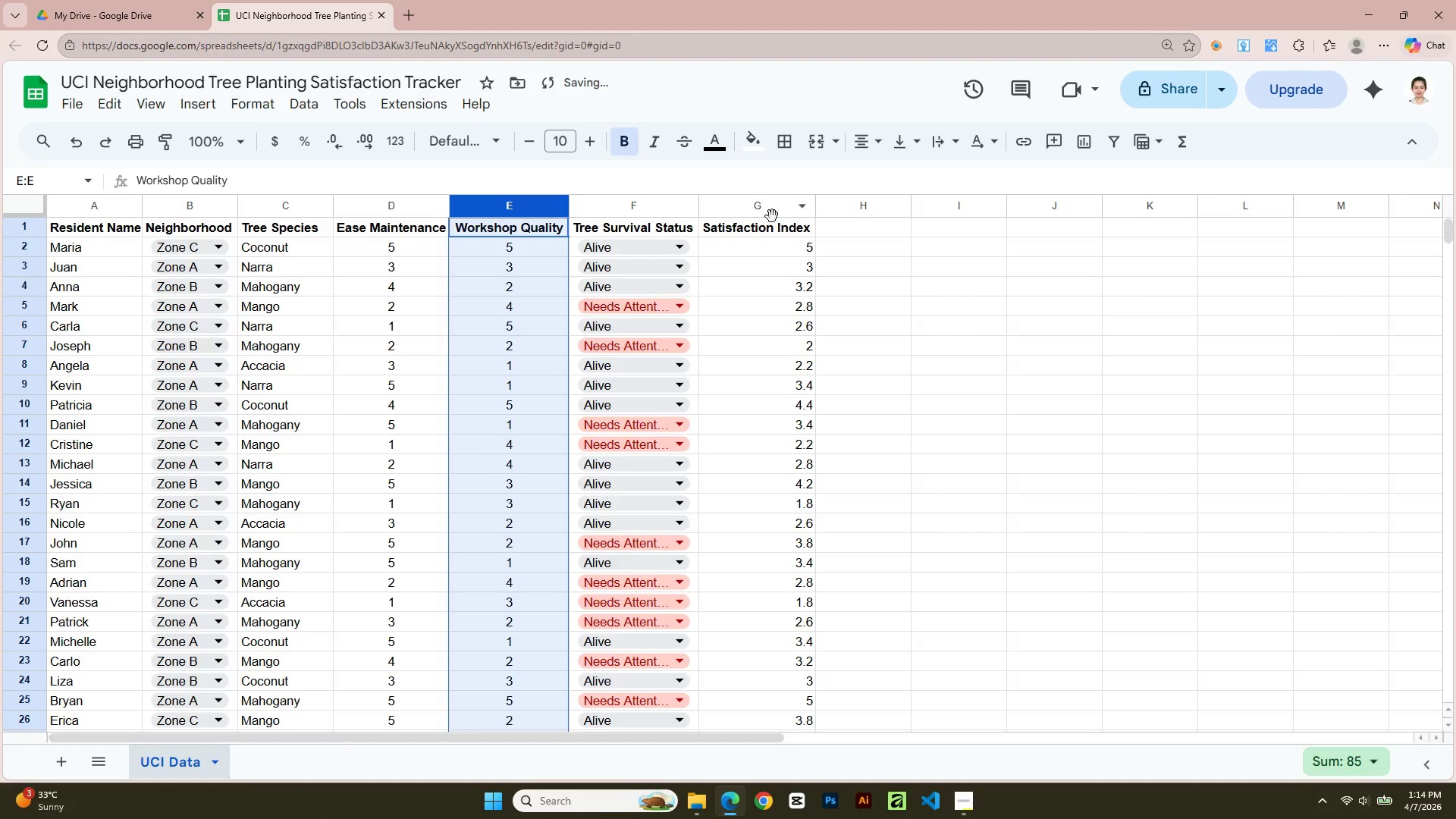 
left_click([771, 216])
 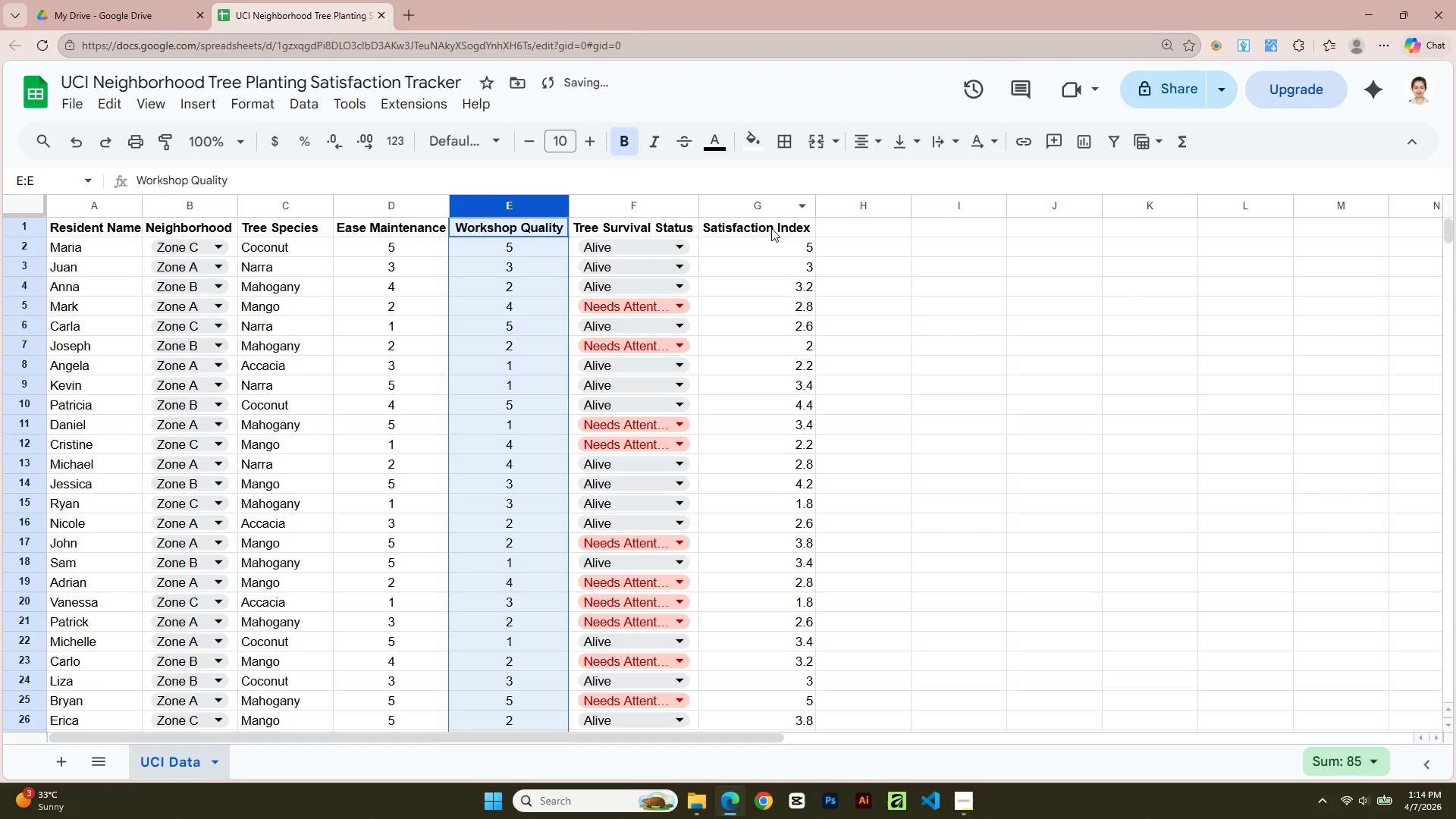 
left_click([771, 228])
 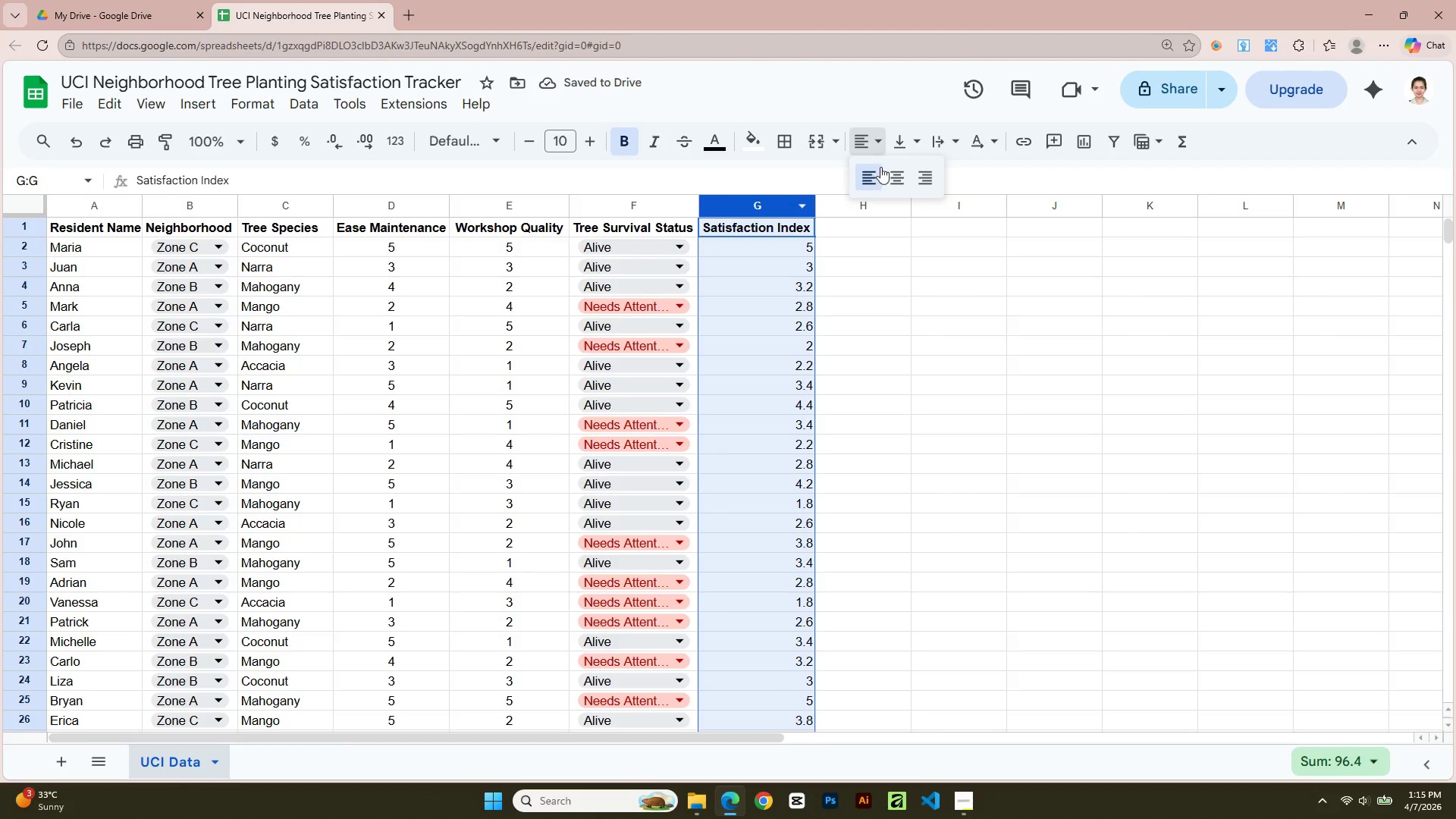 
double_click([875, 275])
 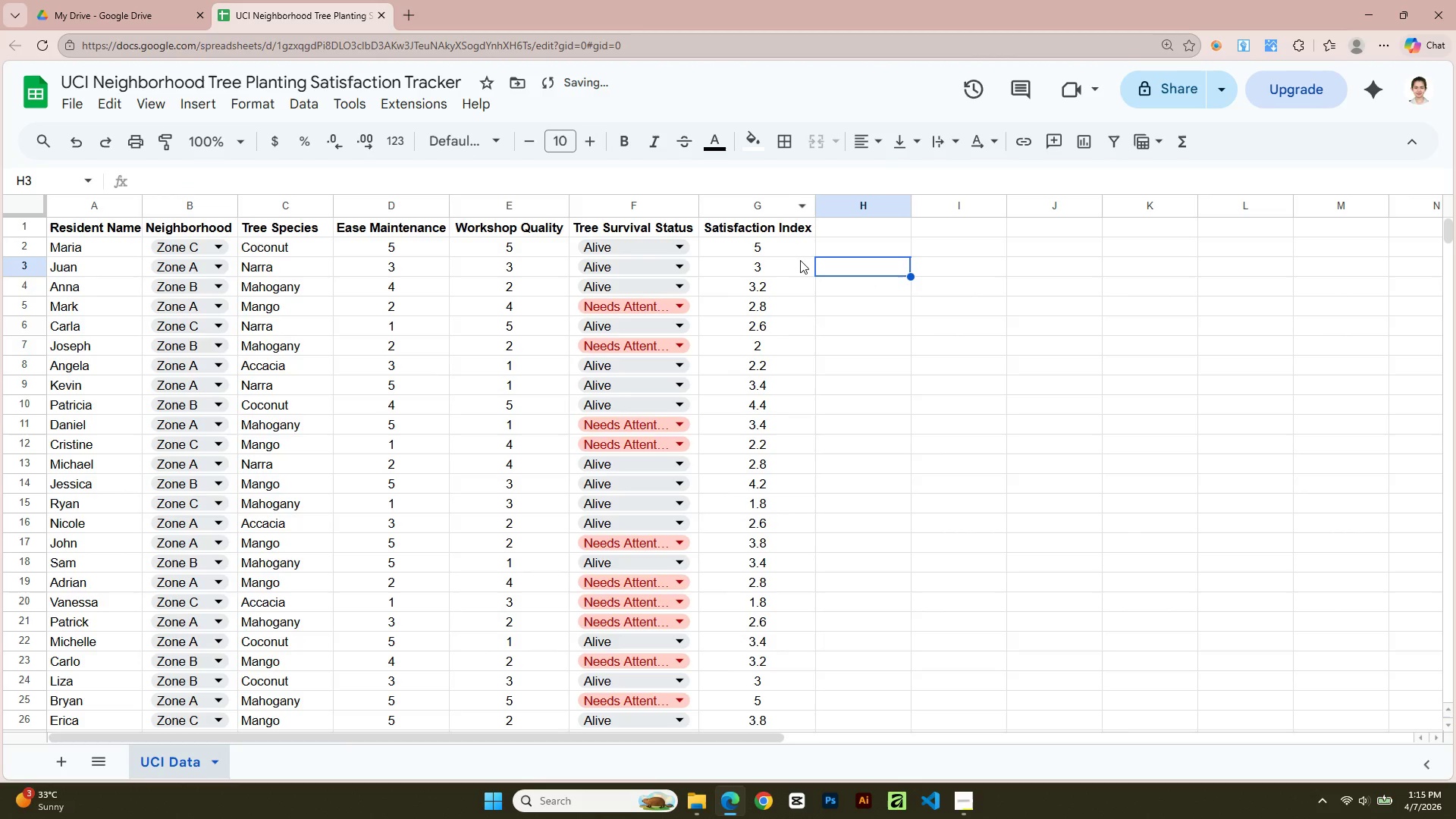 
left_click([792, 246])
 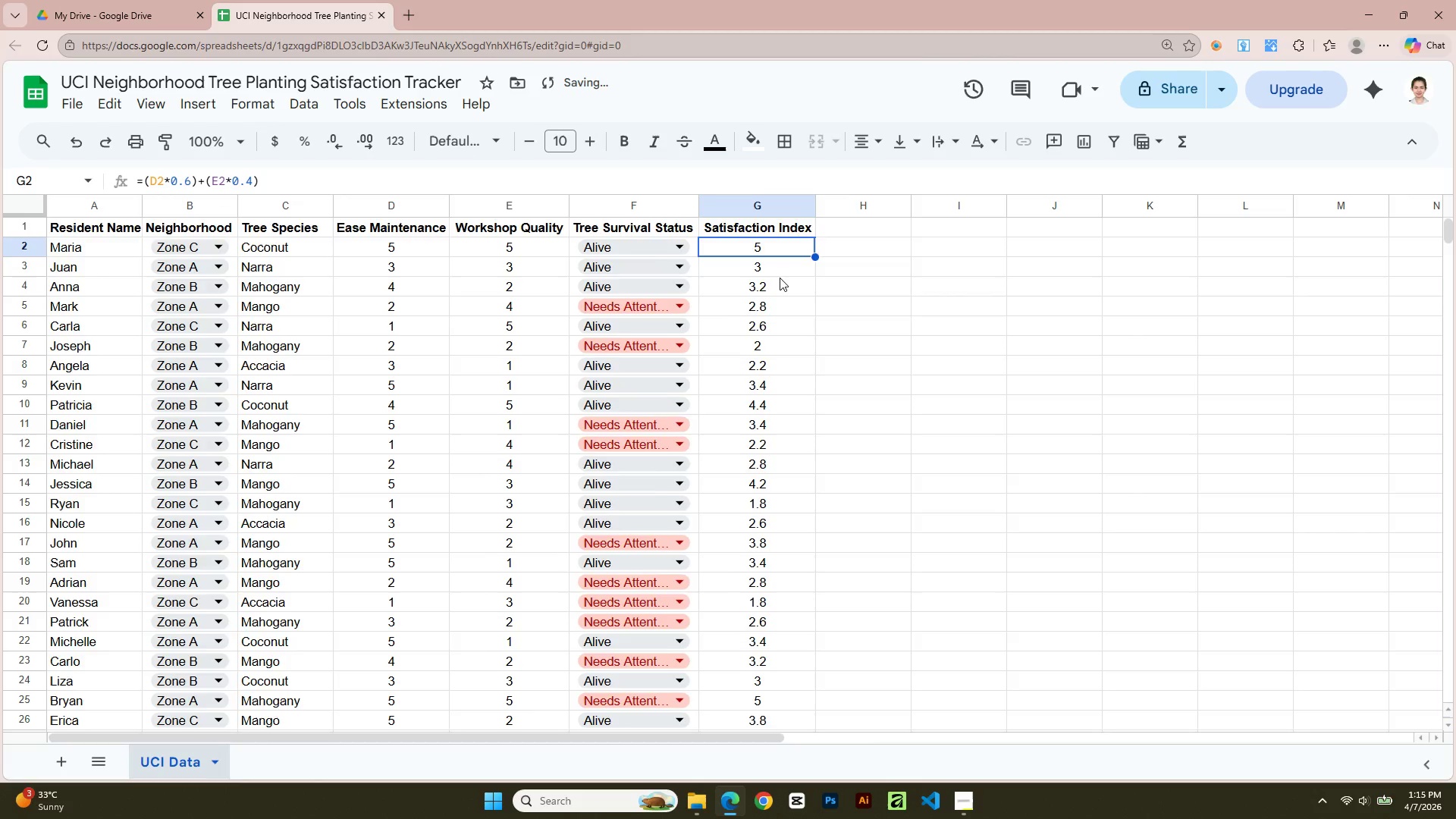 
scroll: coordinate [780, 278], scroll_direction: down, amount: 1.0
 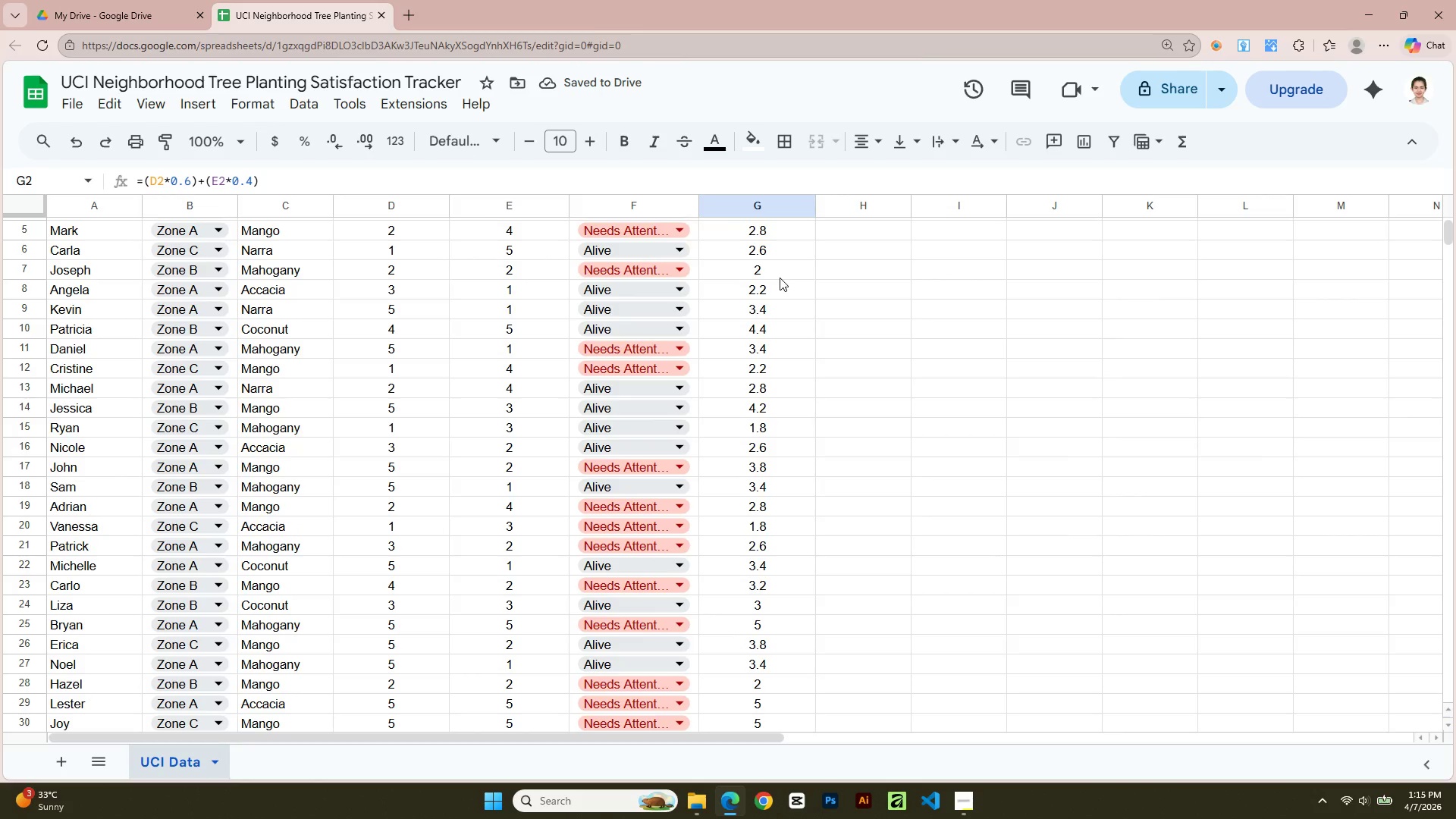 
scroll: coordinate [781, 270], scroll_direction: up, amount: 5.0
 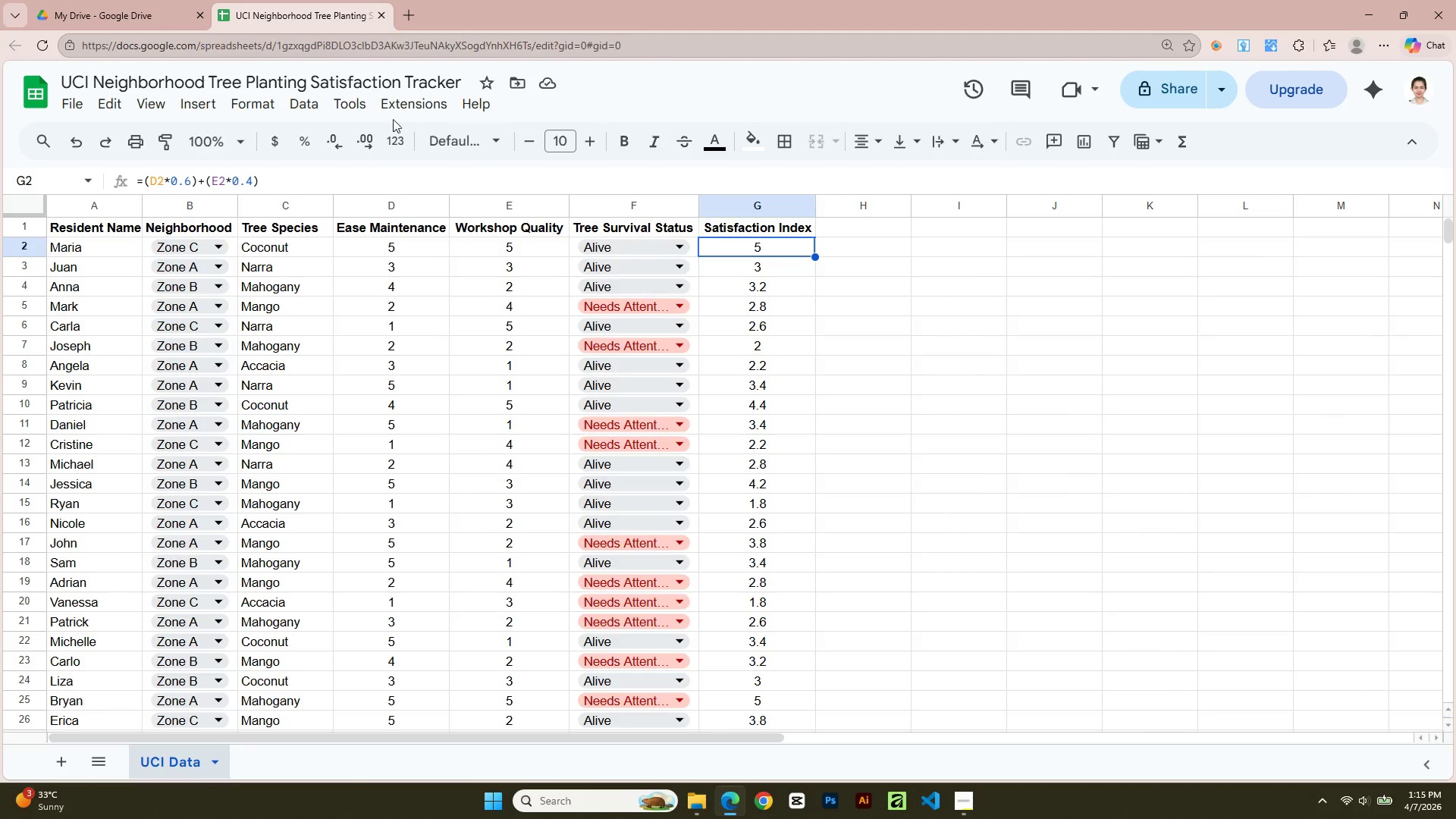 
left_click([257, 102])
 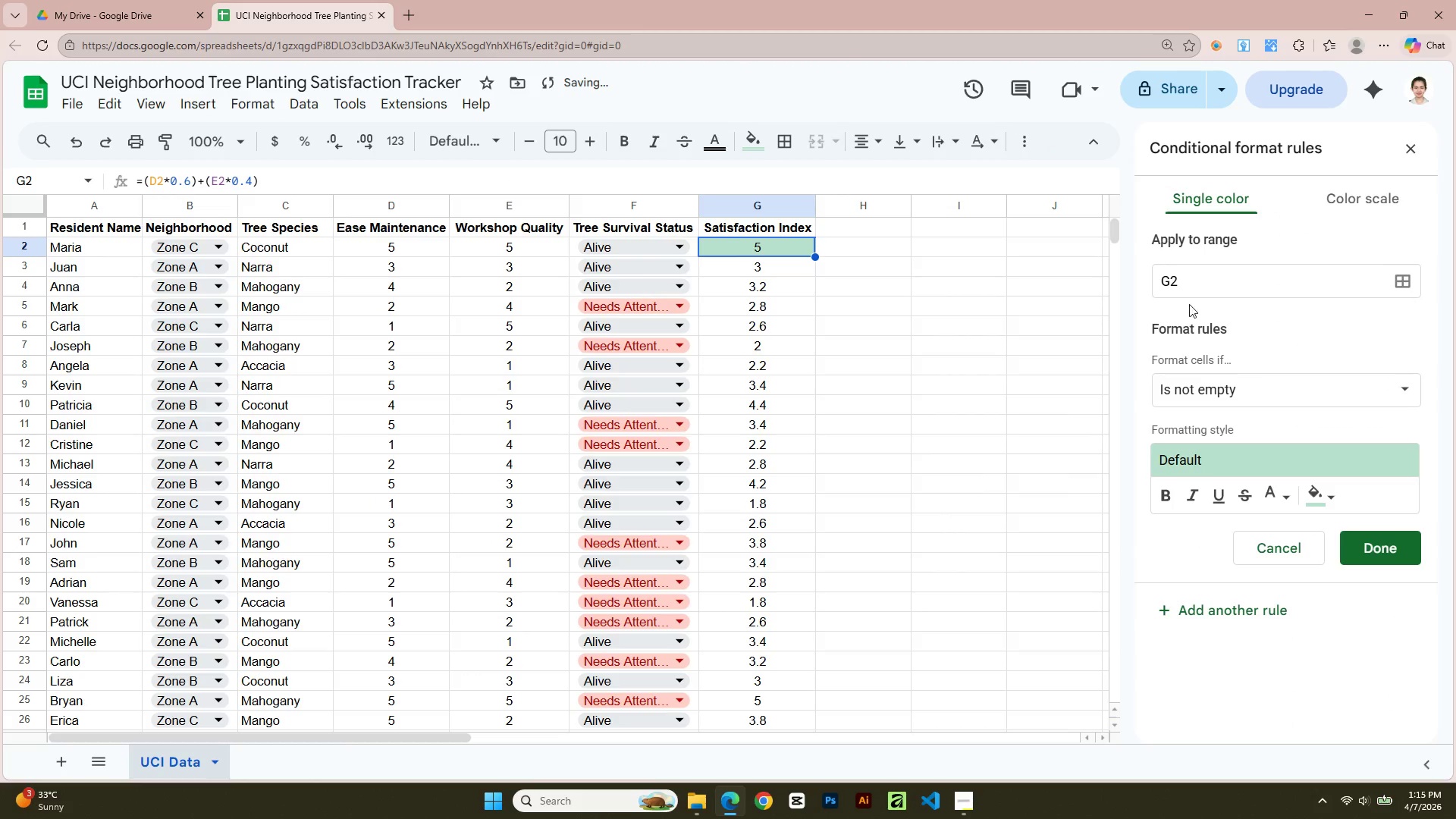 
wait(7.16)
 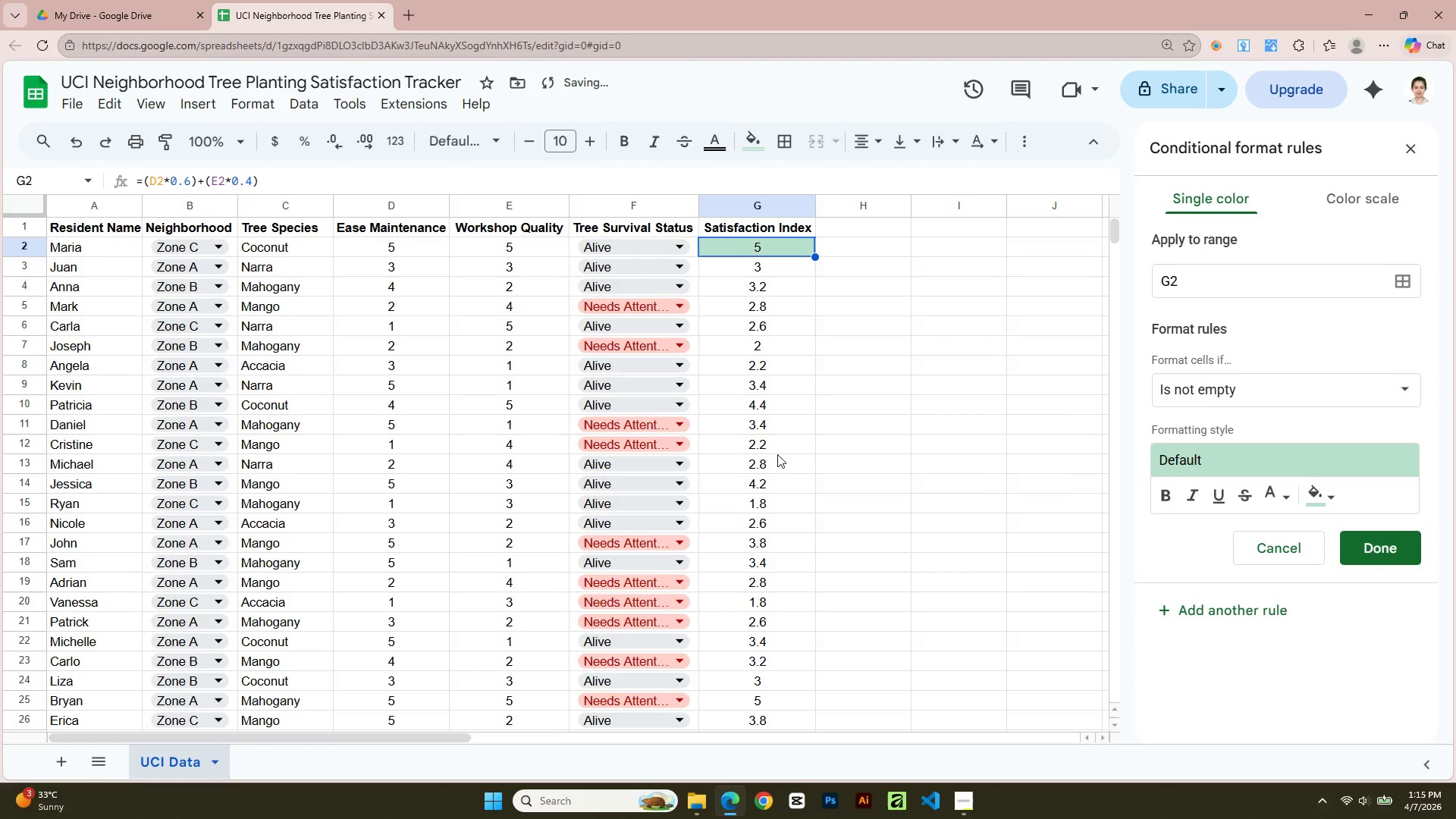 
key(Shift+Semicolon)
 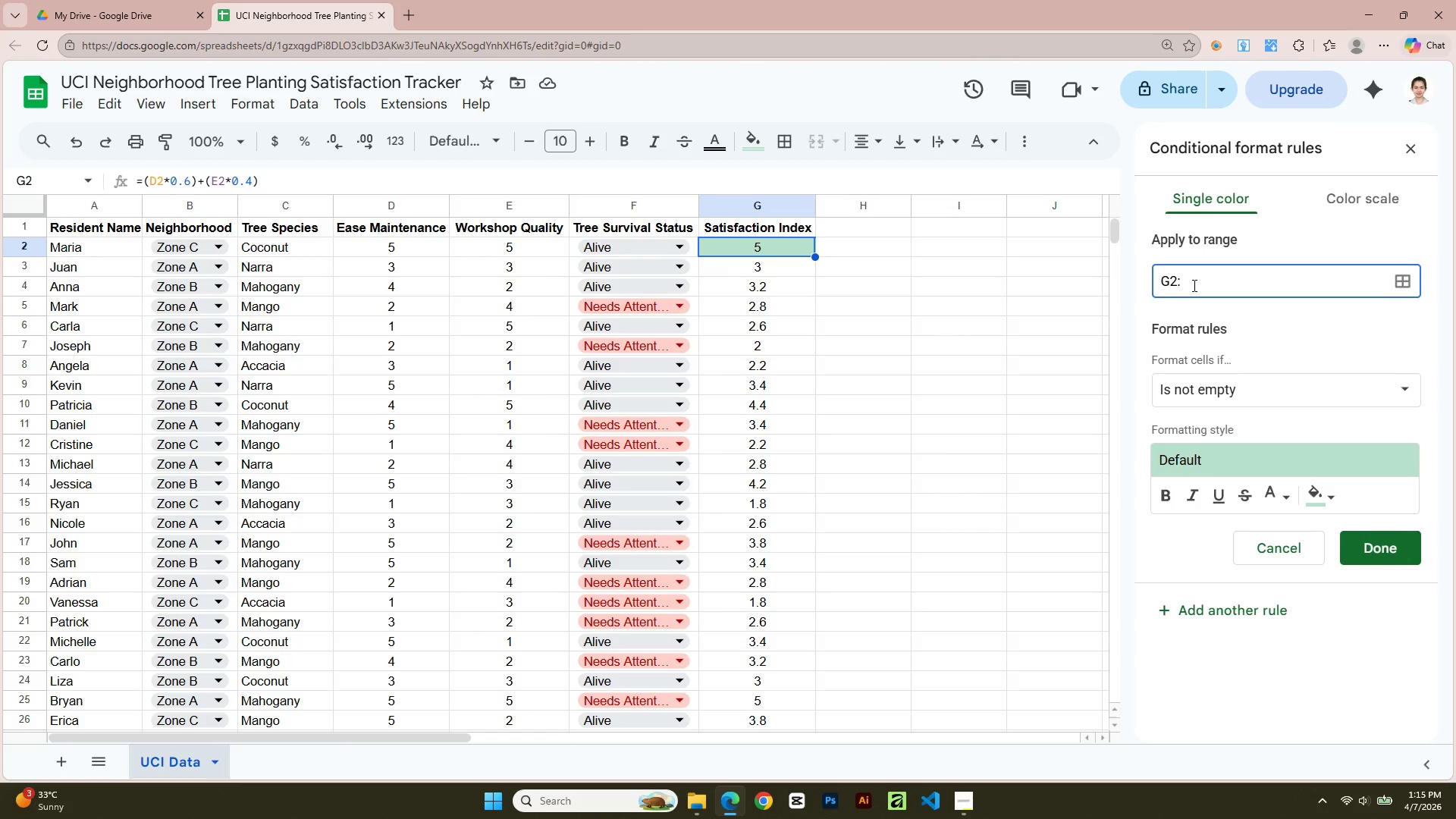 
key(Numpad3)
 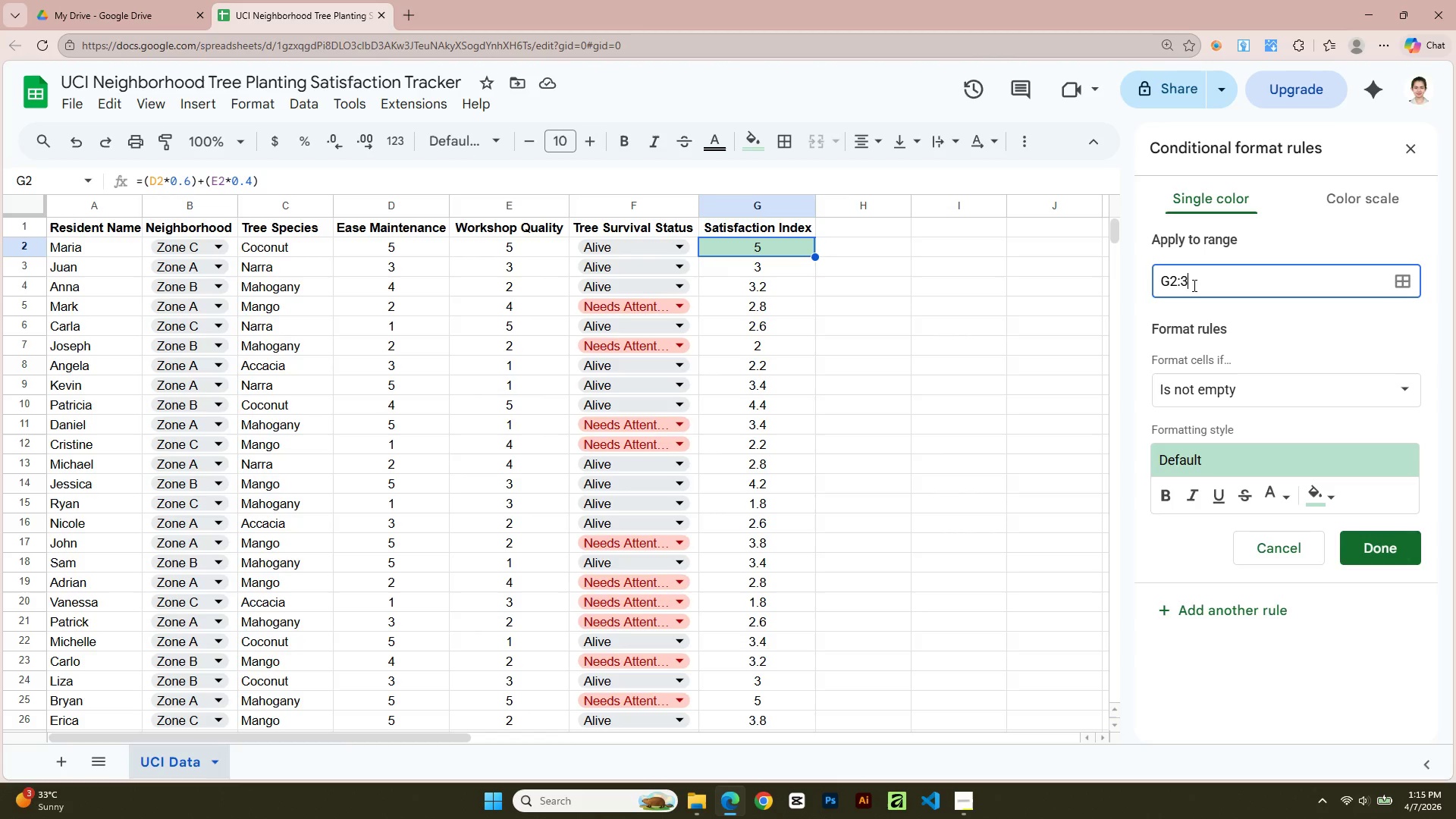 
key(Numpad1)
 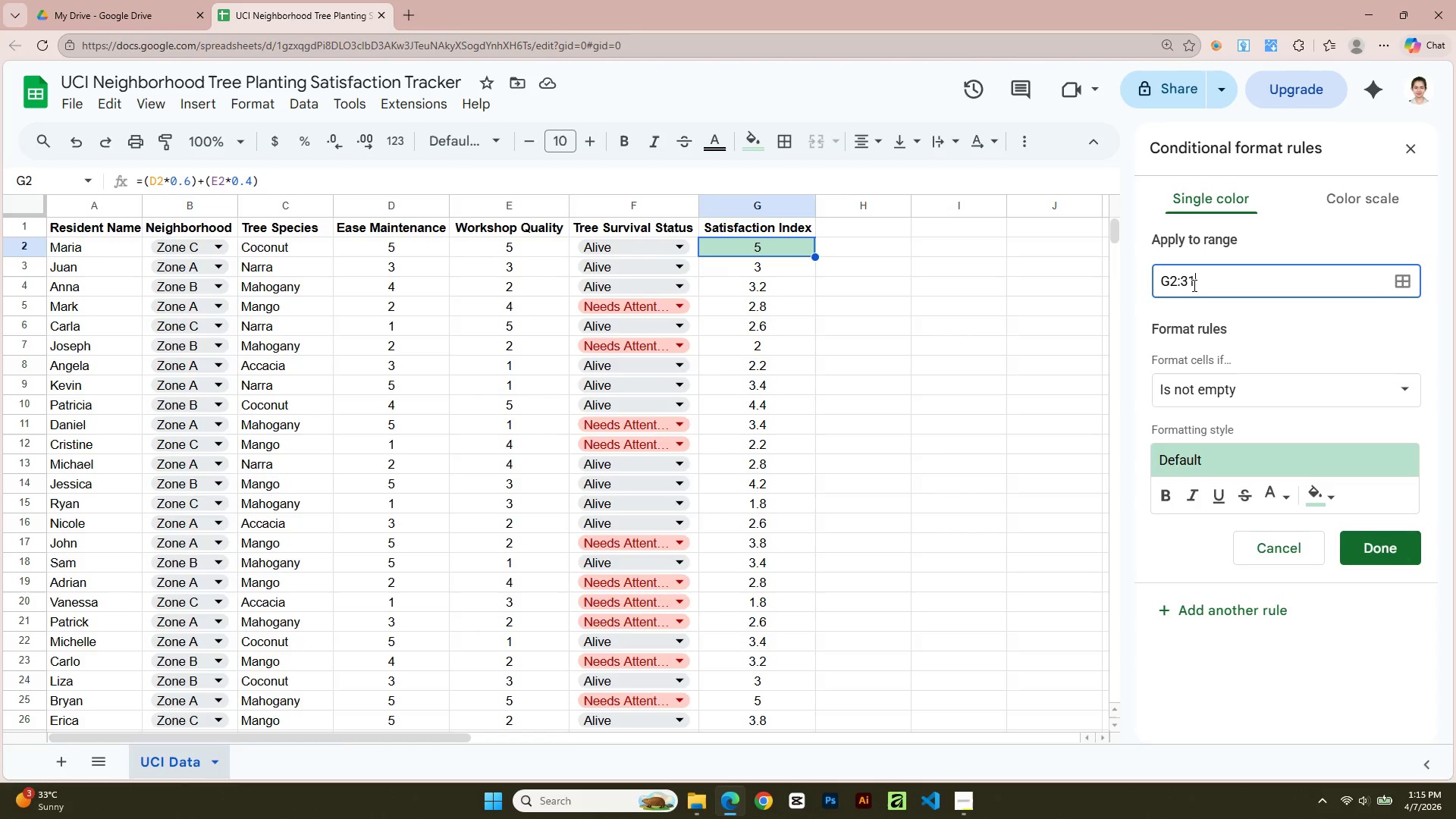 
left_click([1245, 384])
 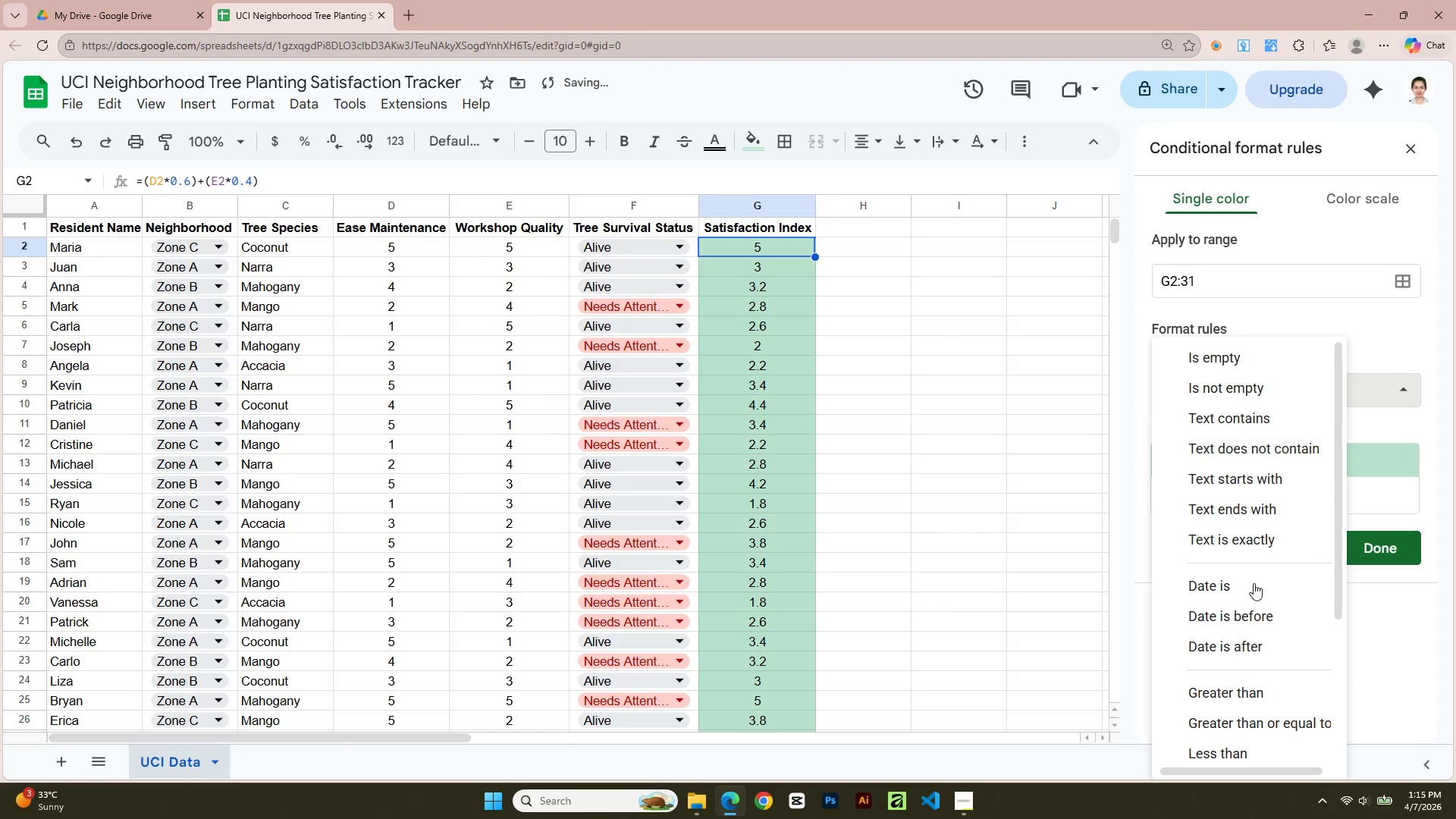 
scroll: coordinate [1251, 704], scroll_direction: down, amount: 1.0
 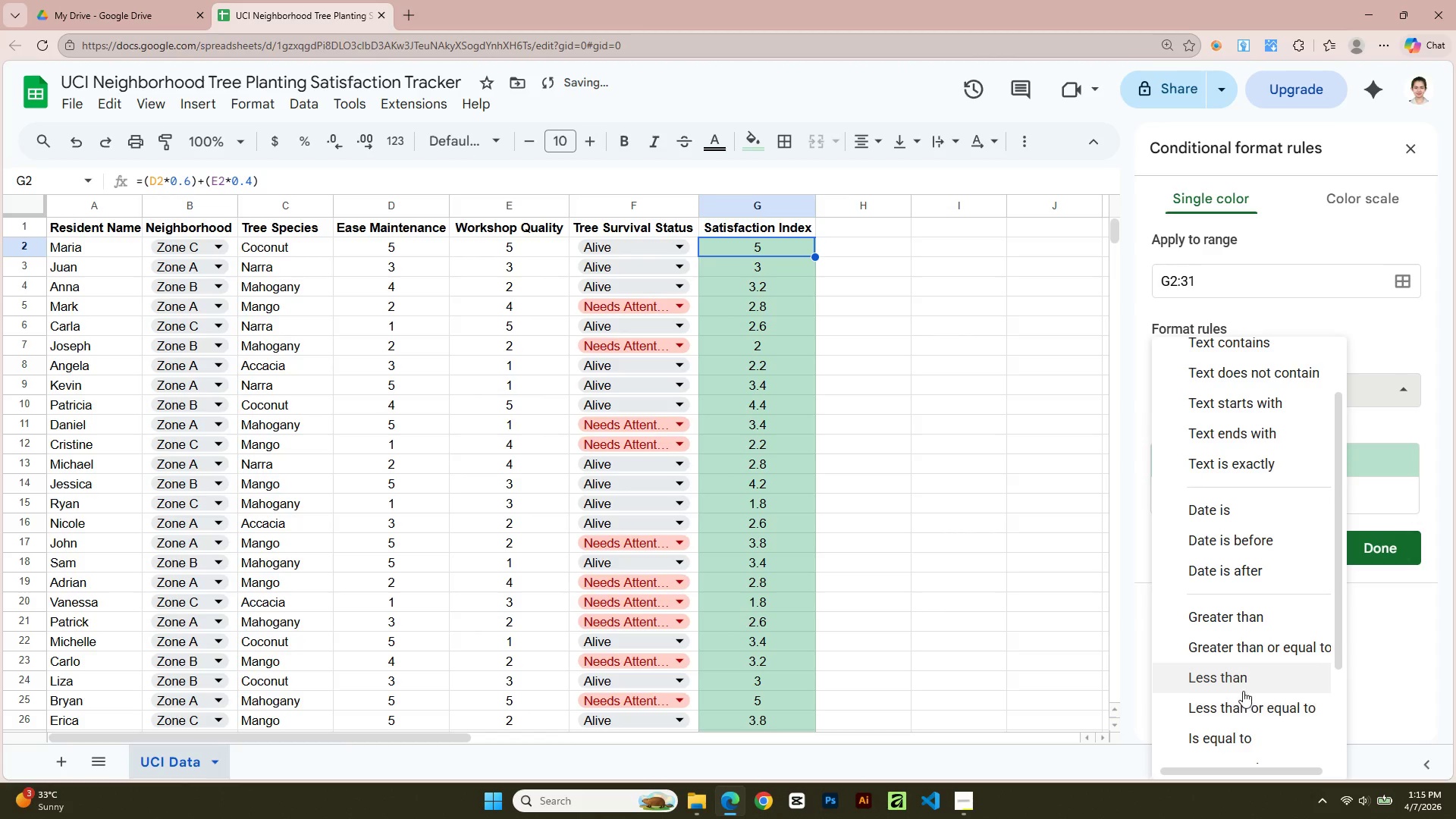 
left_click([1241, 686])
 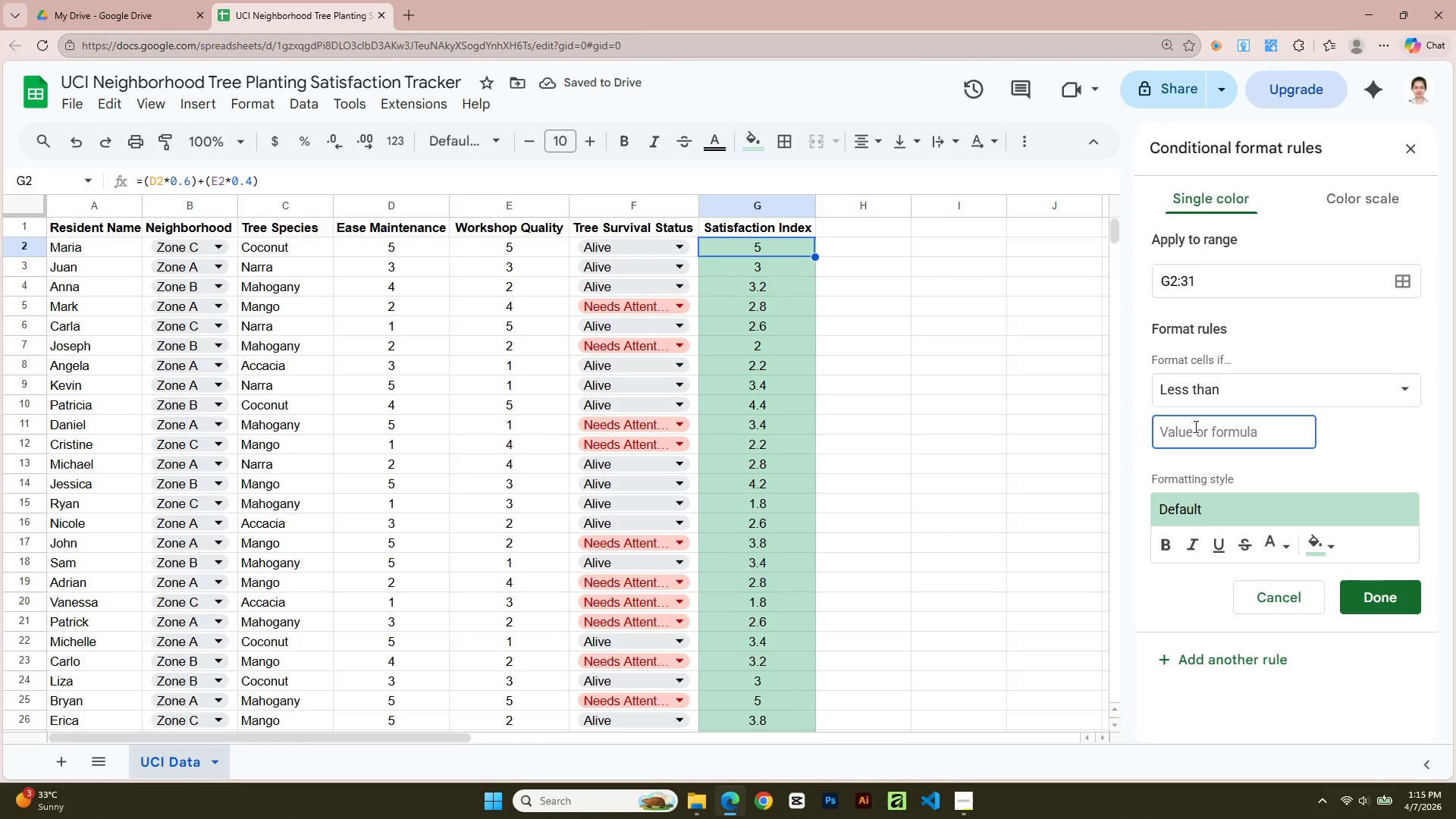 
key(Numpad2)
 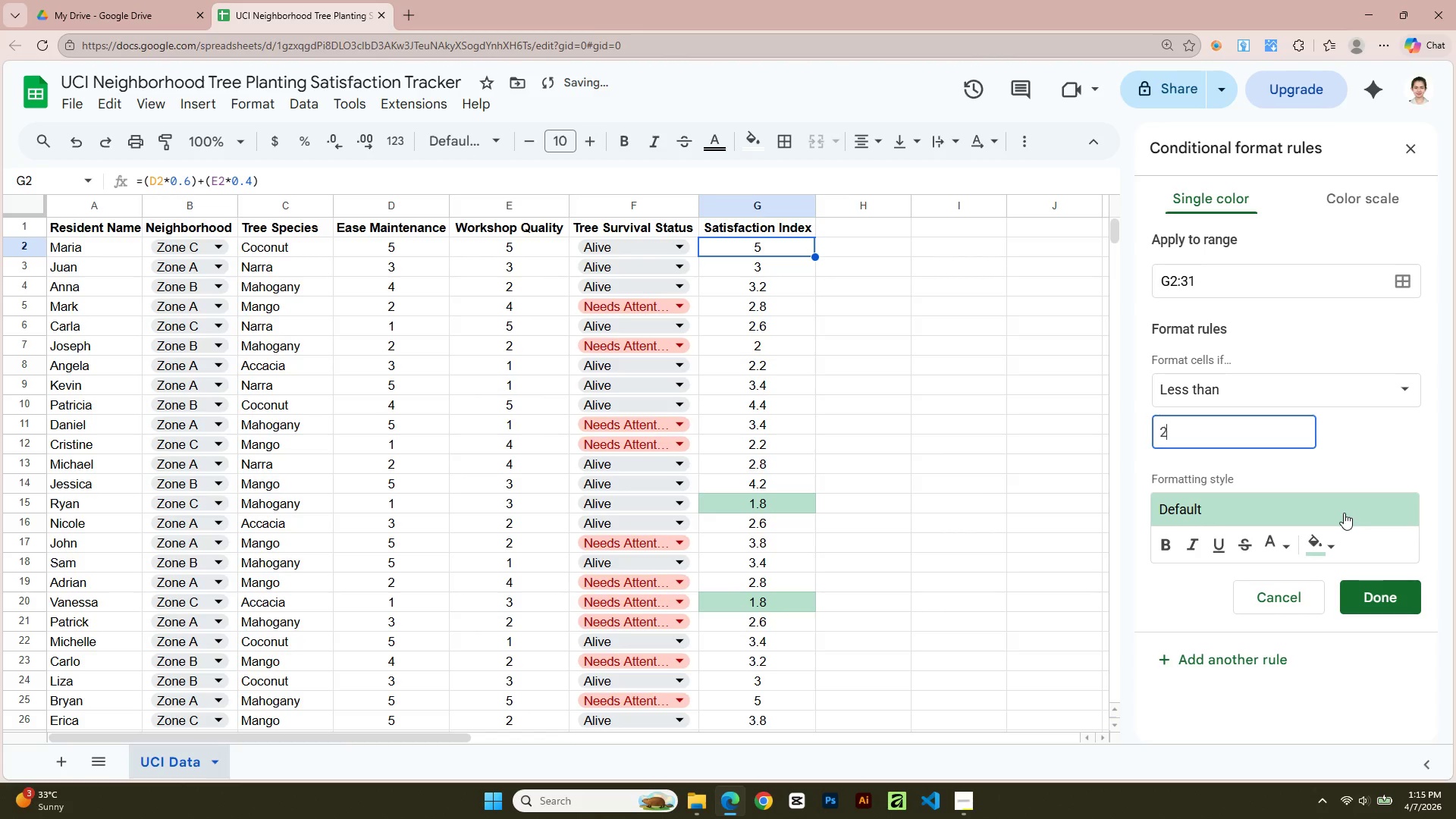 
mouse_move([1322, 541])
 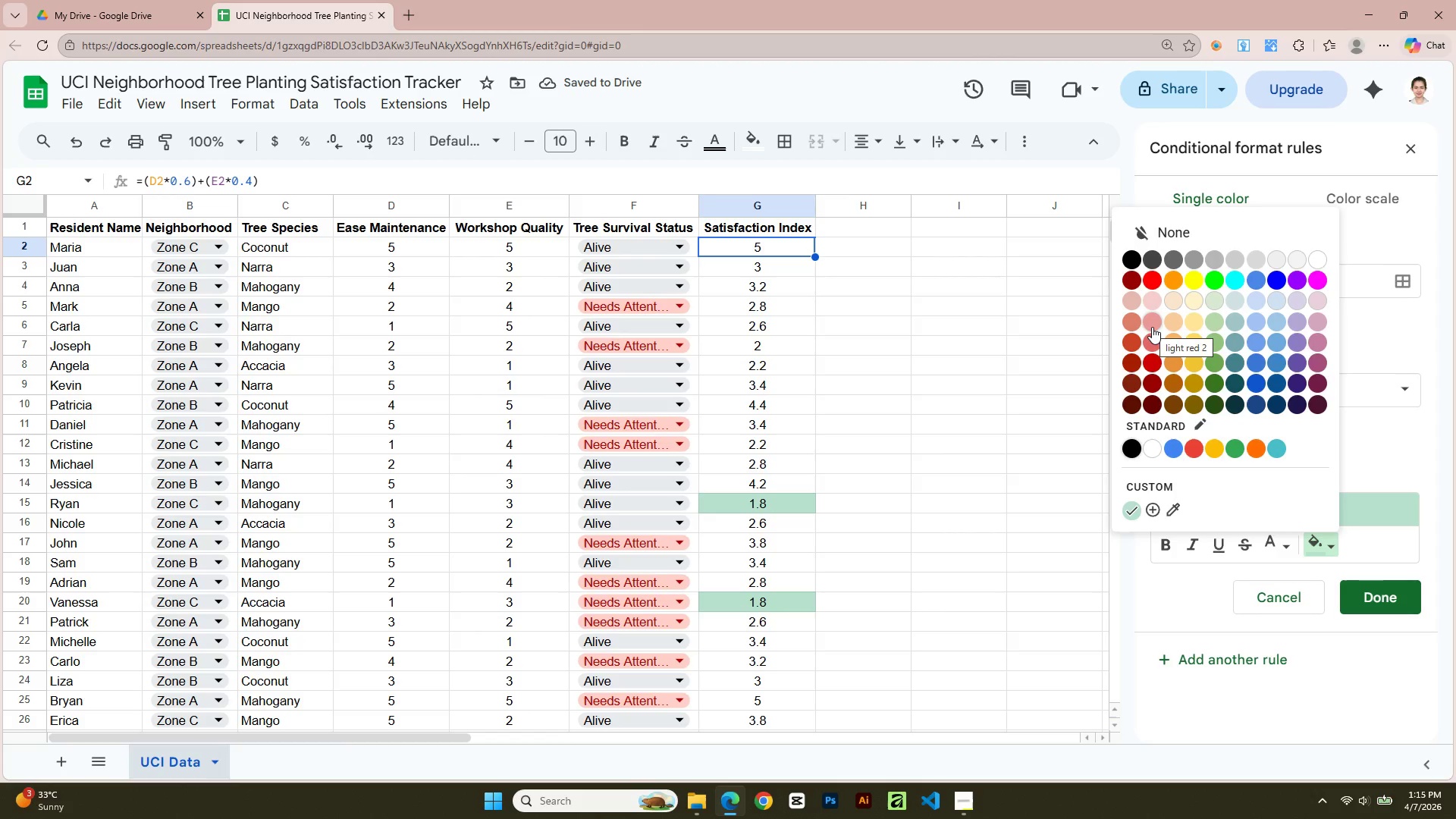 
left_click([1152, 327])
 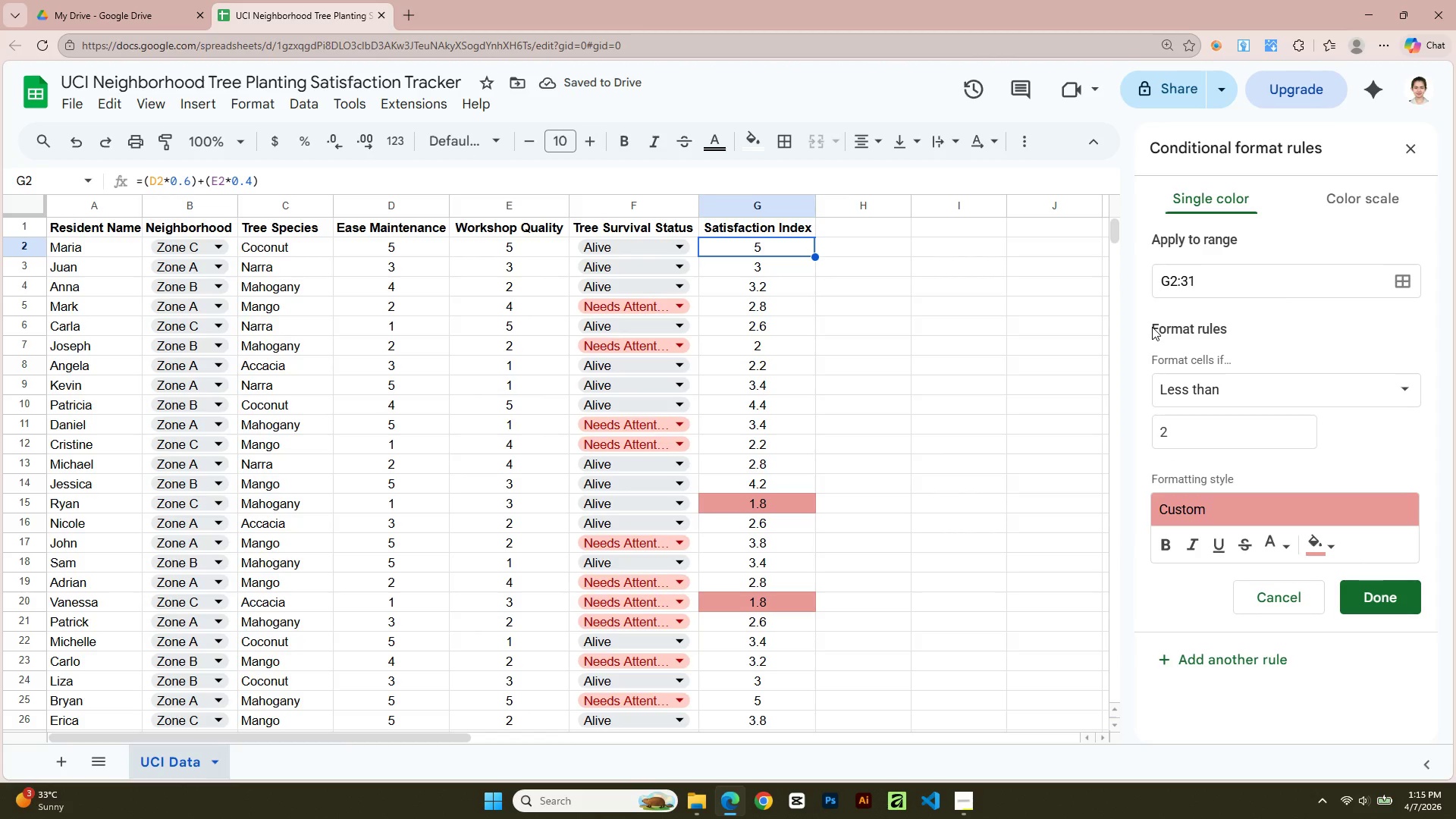 
wait(8.61)
 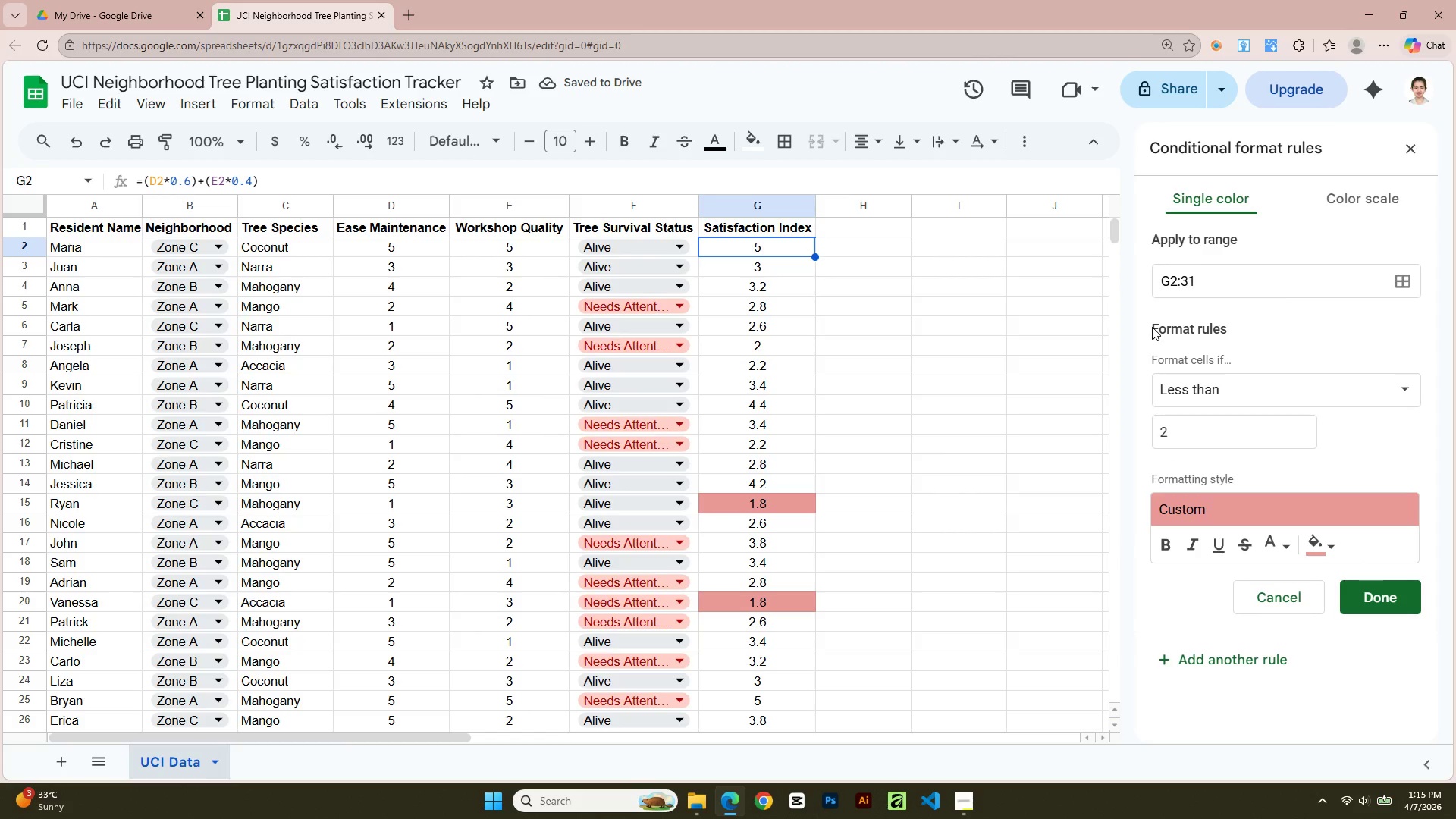 
left_click([1385, 603])
 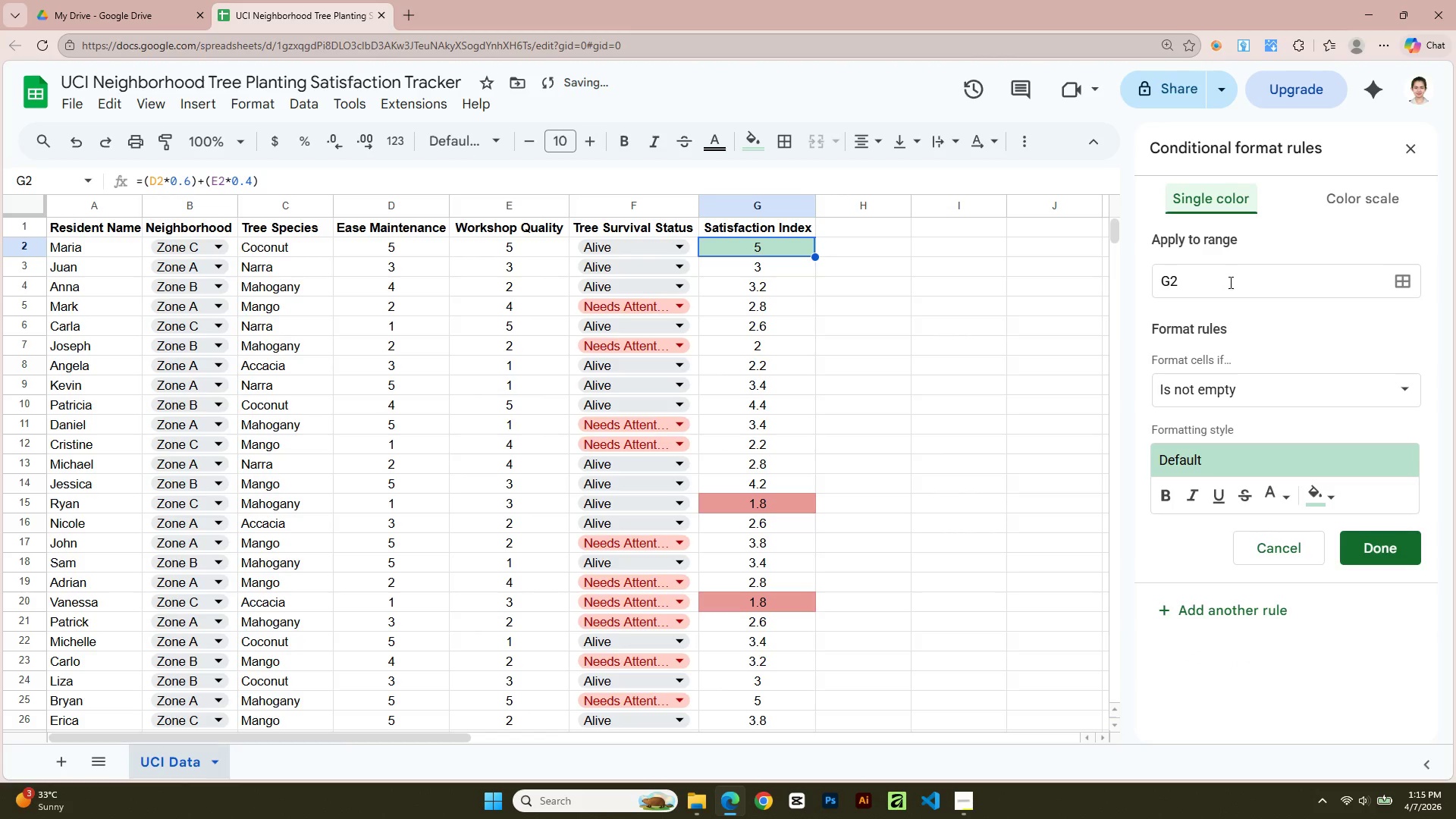 
left_click([1229, 282])
 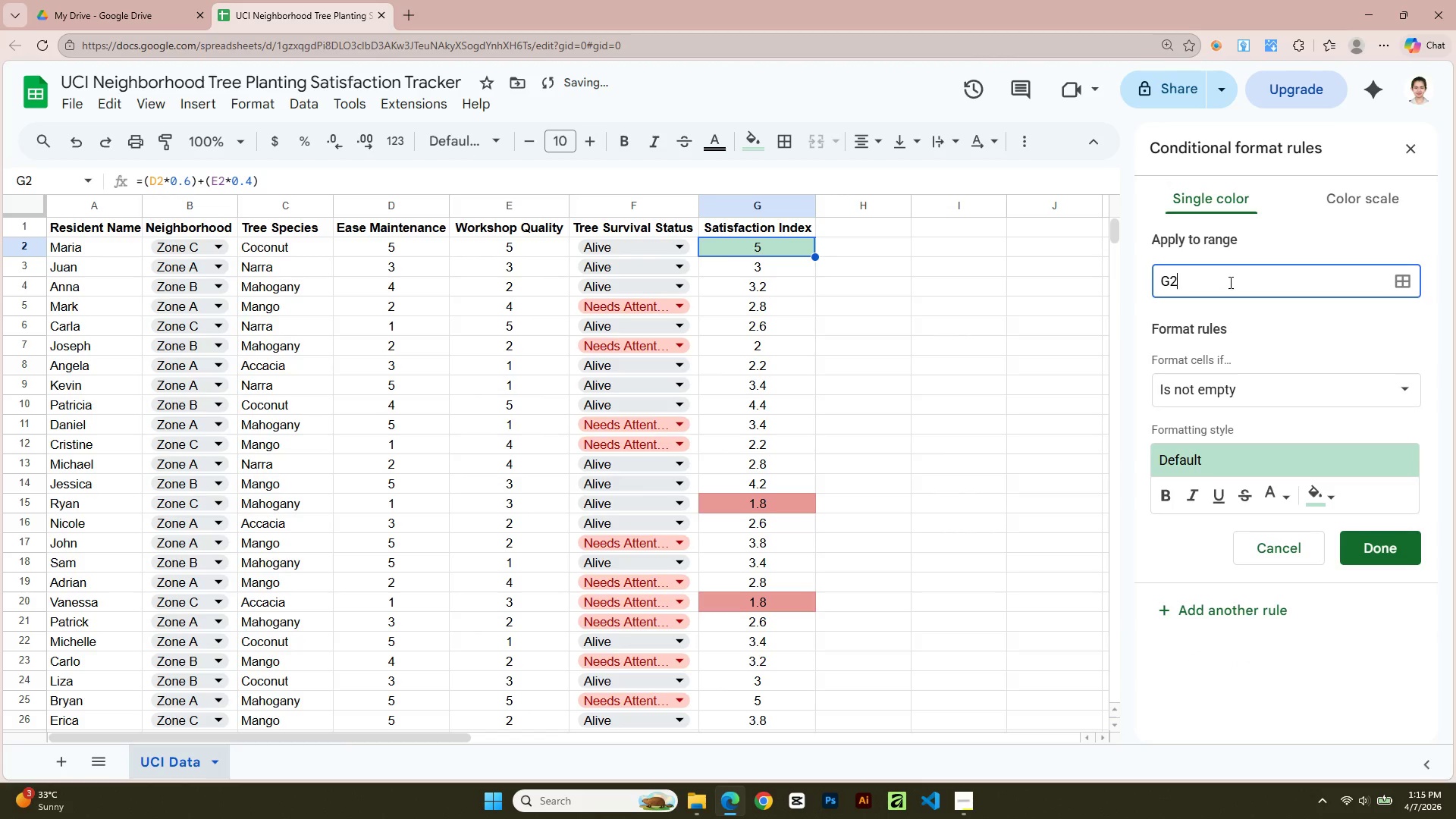 
key(Shift+Semicolon)
 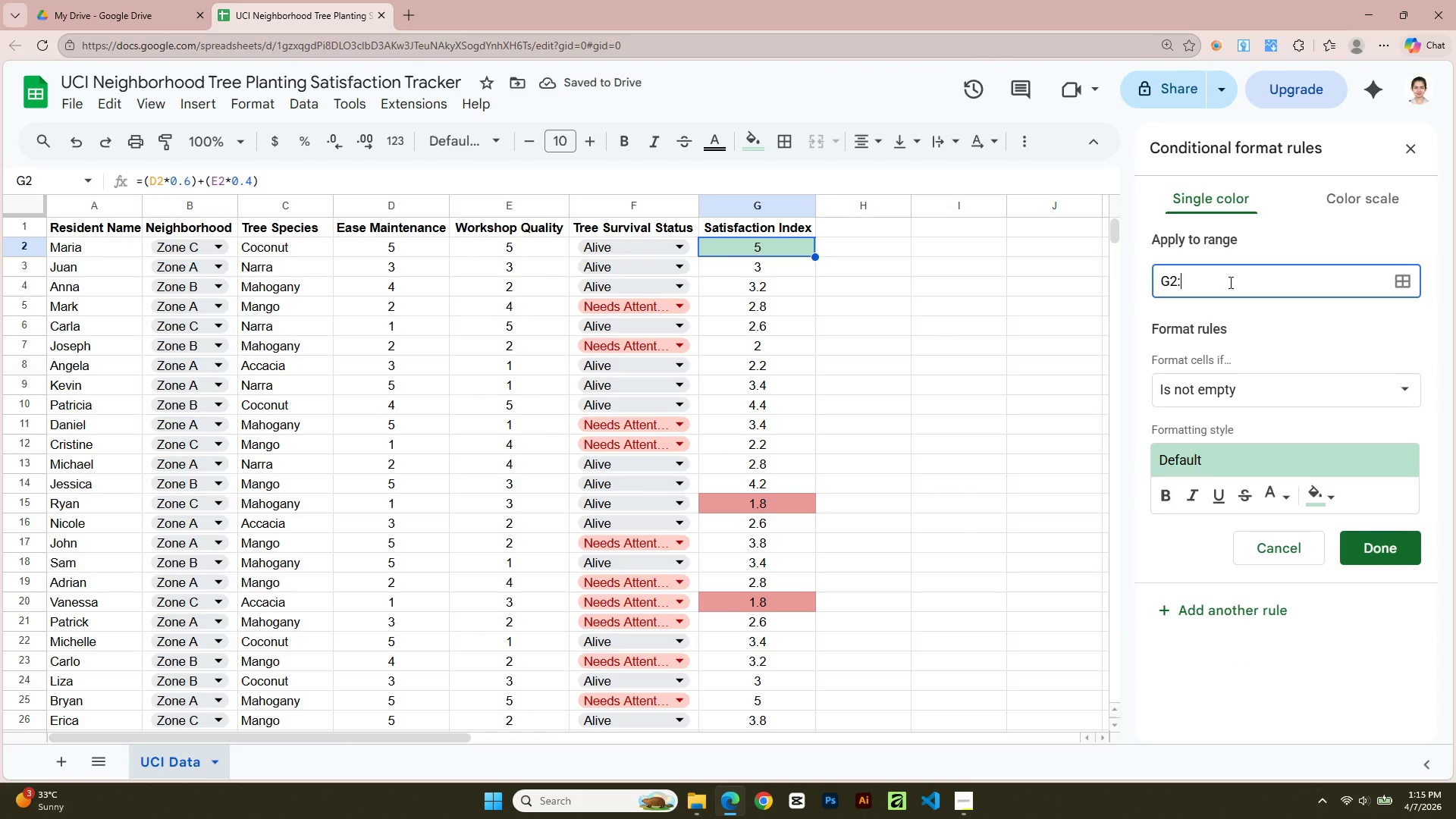 
key(Numpad3)
 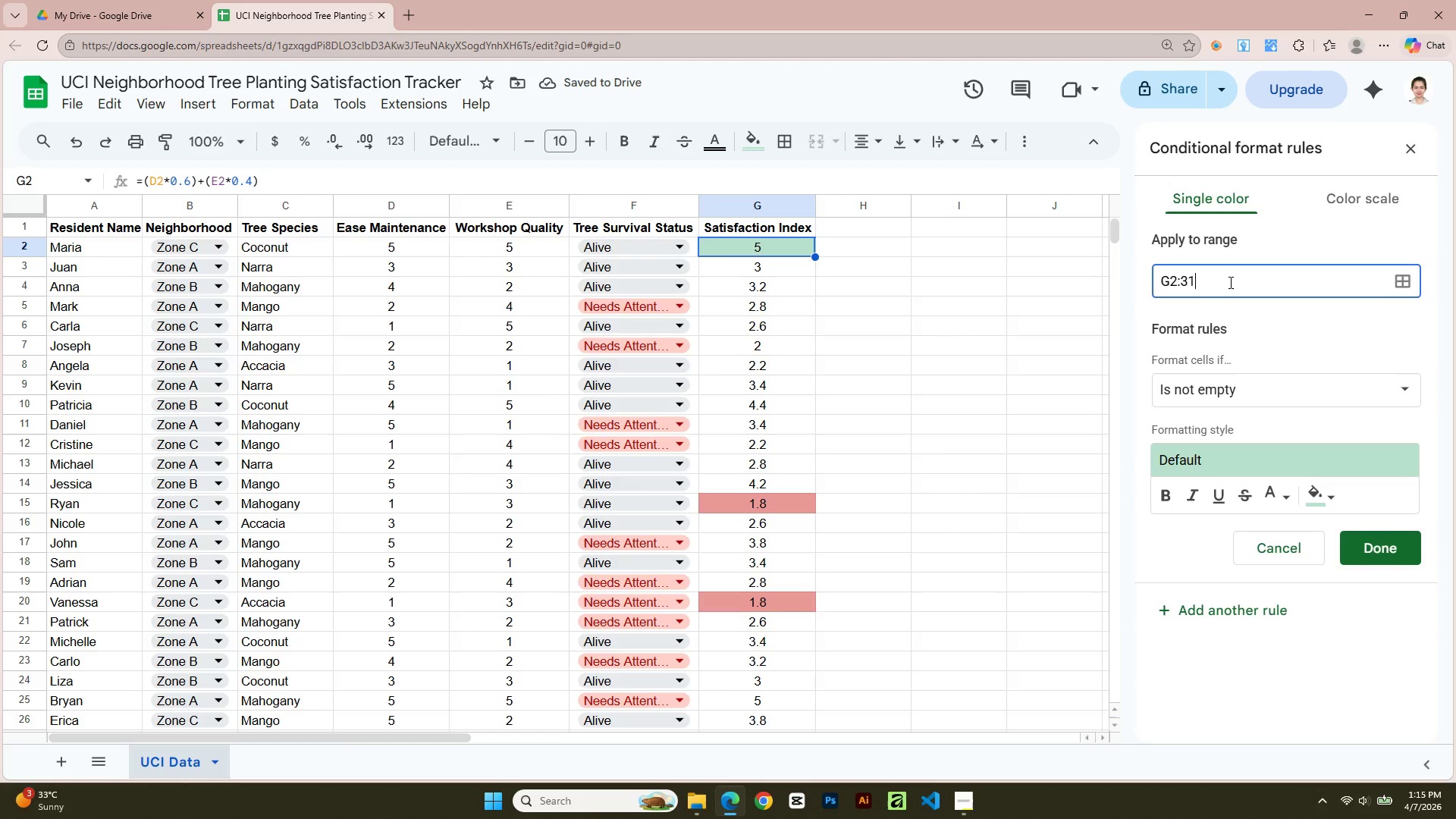 
key(Numpad1)
 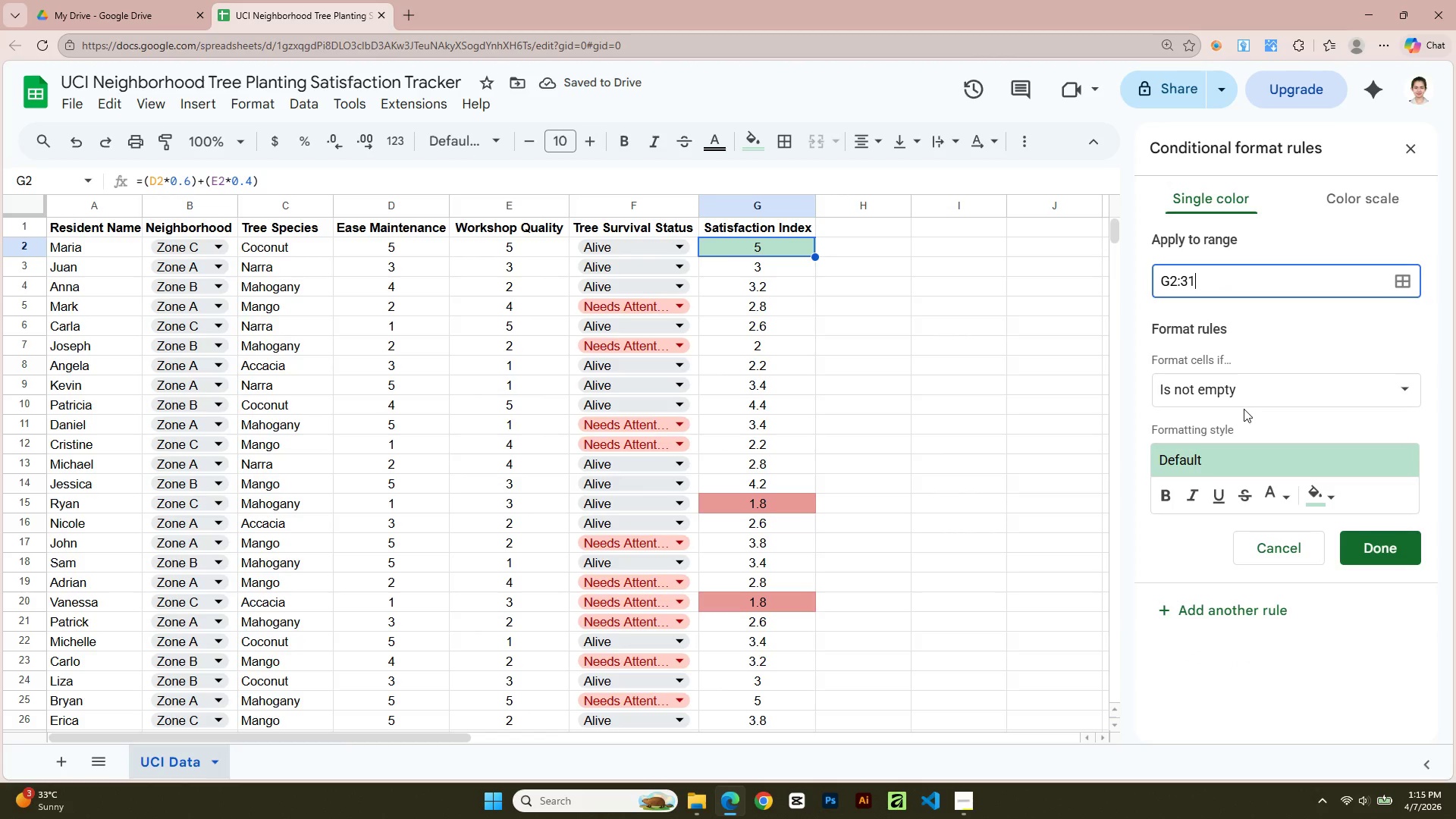 
left_click([1244, 395])
 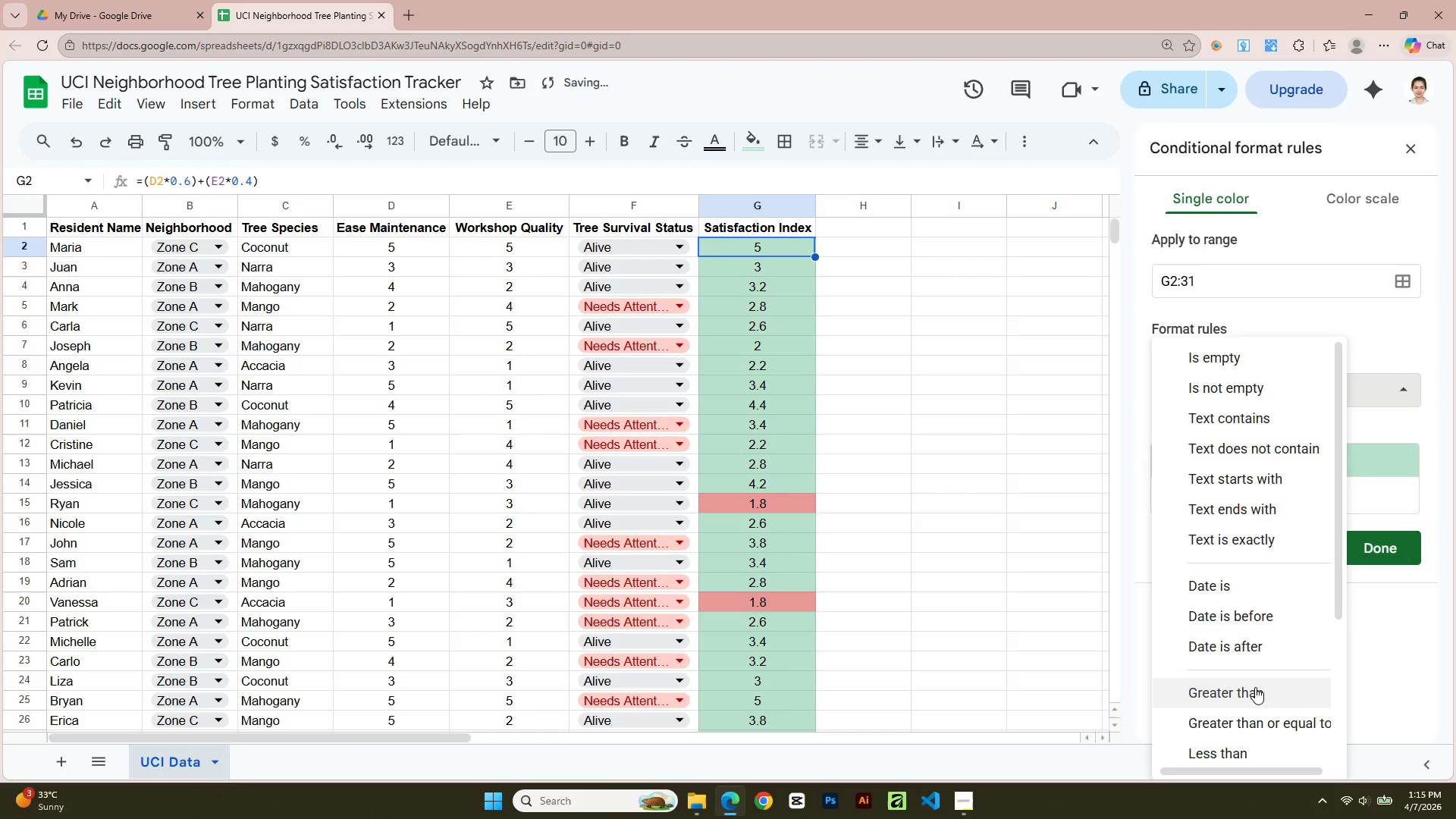 
left_click([1255, 701])
 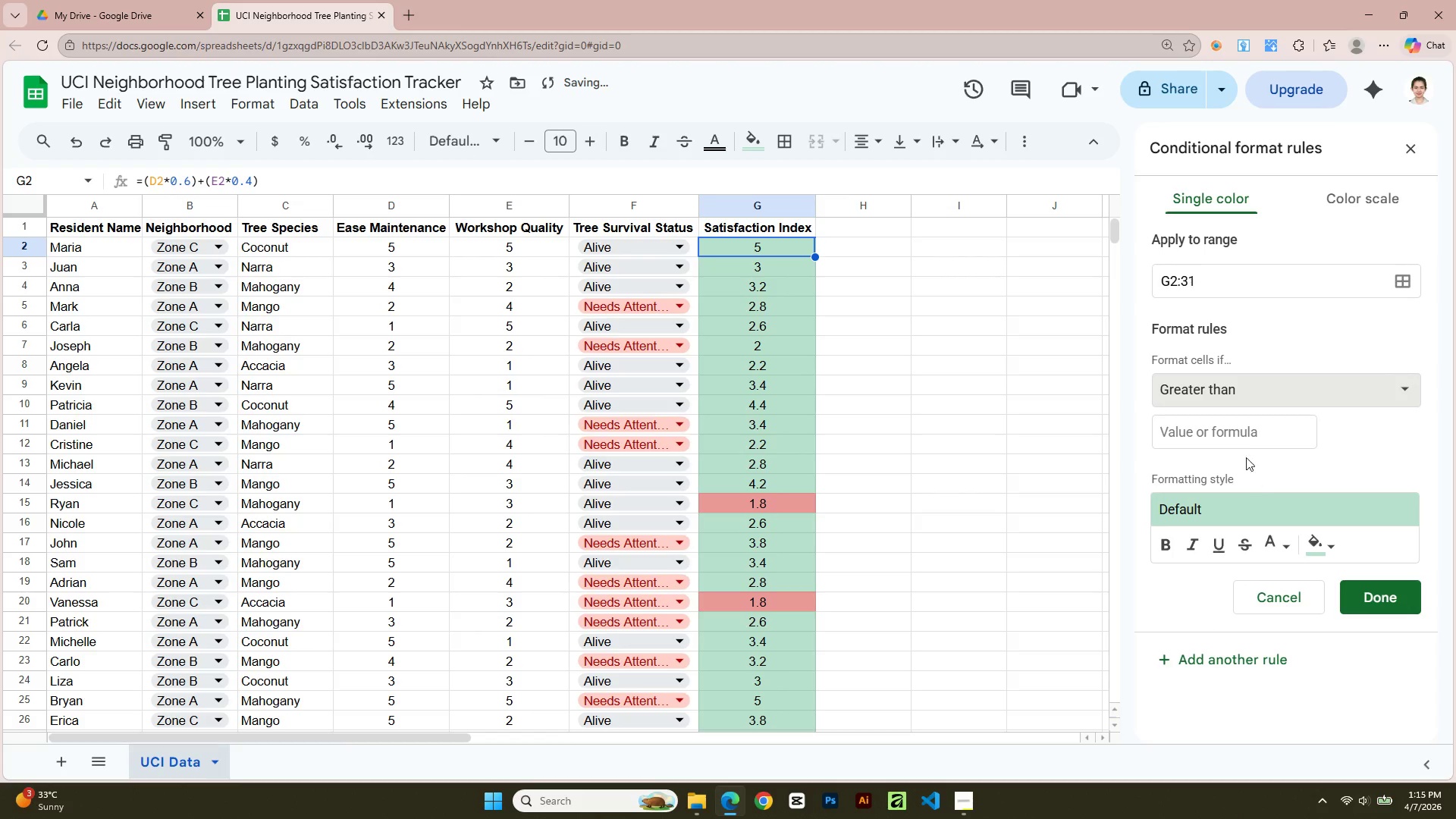 
left_click([1235, 434])
 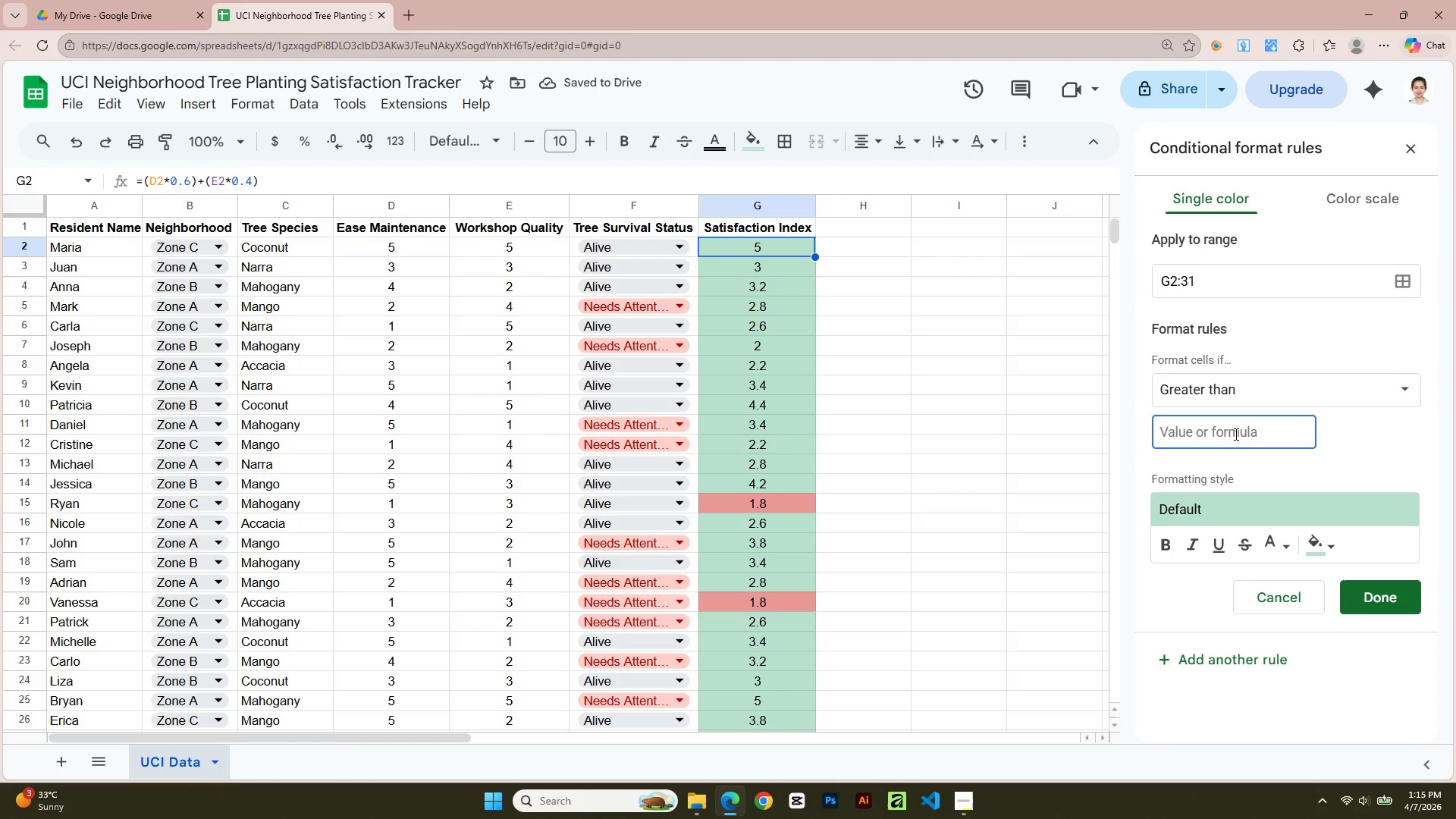 
key(Numpad4)
 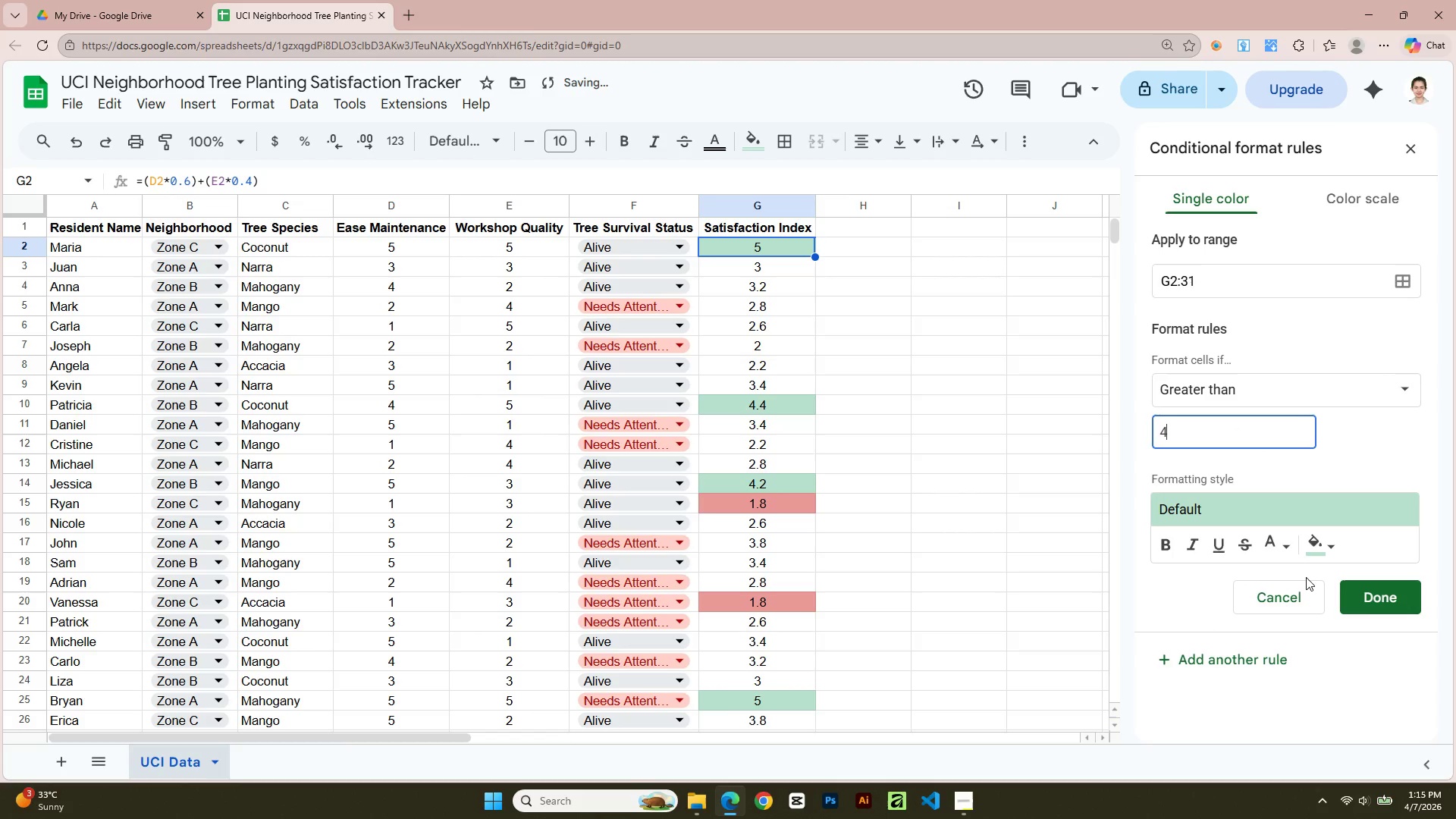 
left_click([1317, 548])
 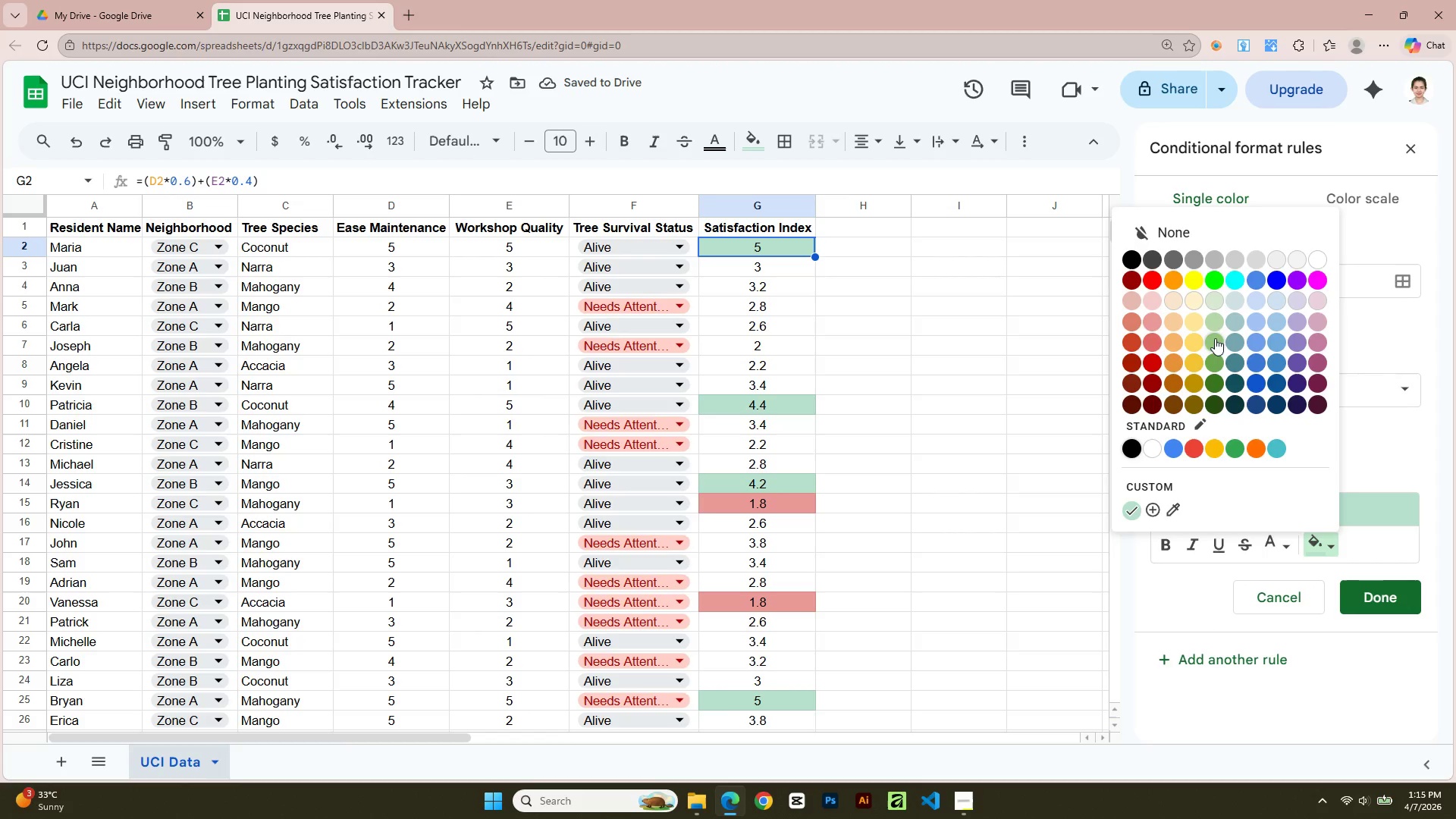 
left_click([1215, 325])
 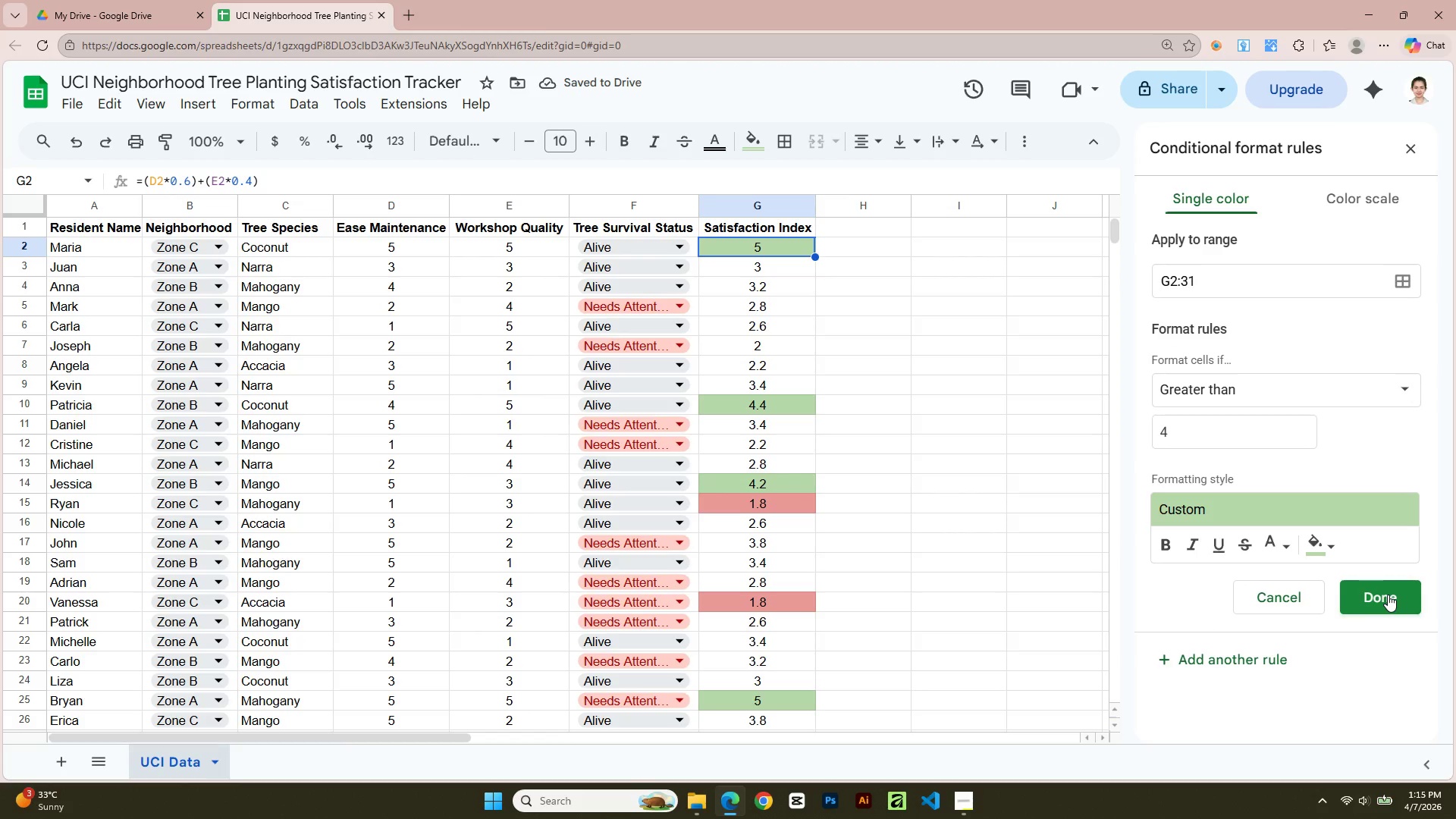 
left_click([1388, 595])
 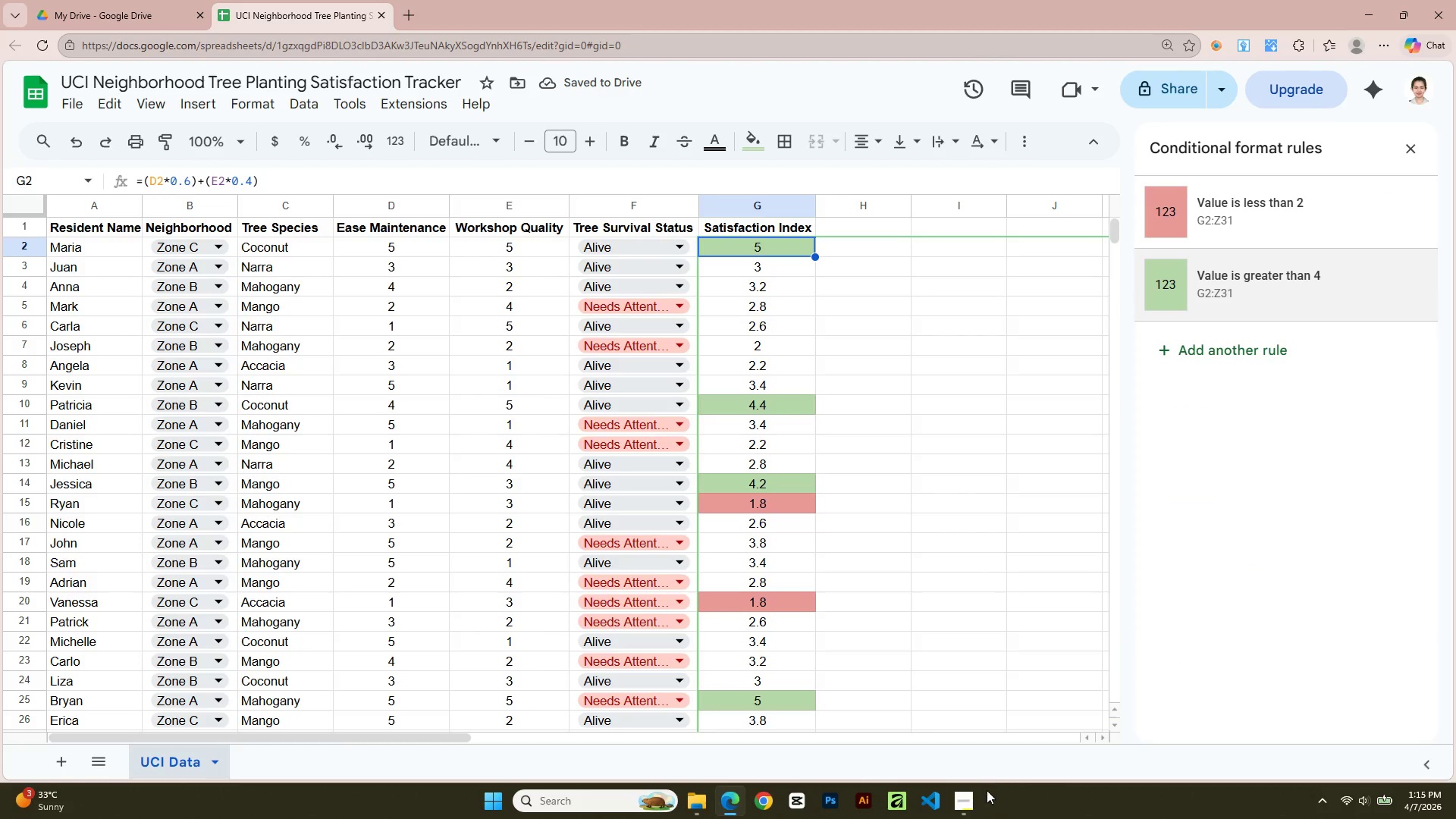 
left_click([970, 804])